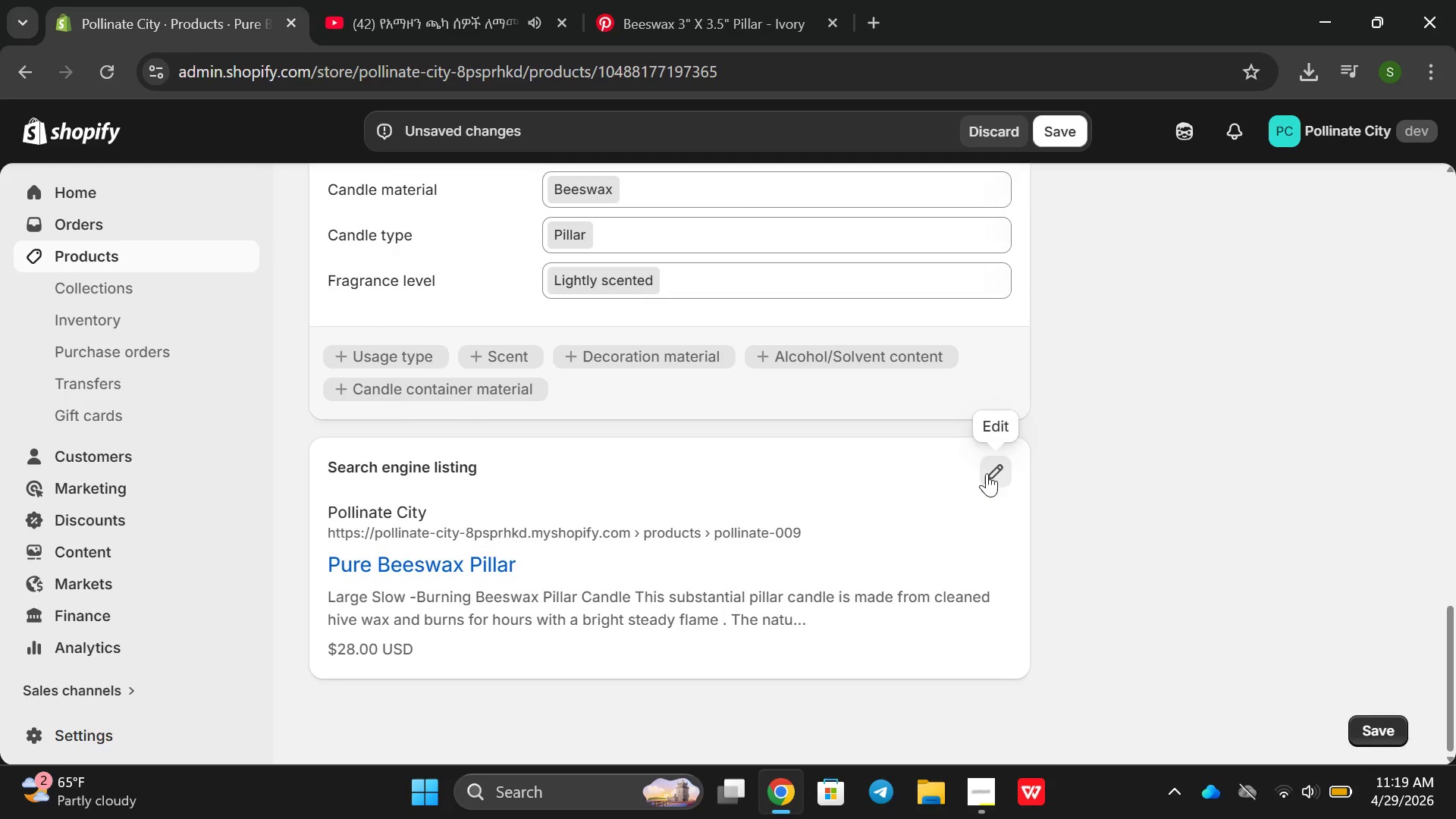 
left_click([987, 473])
 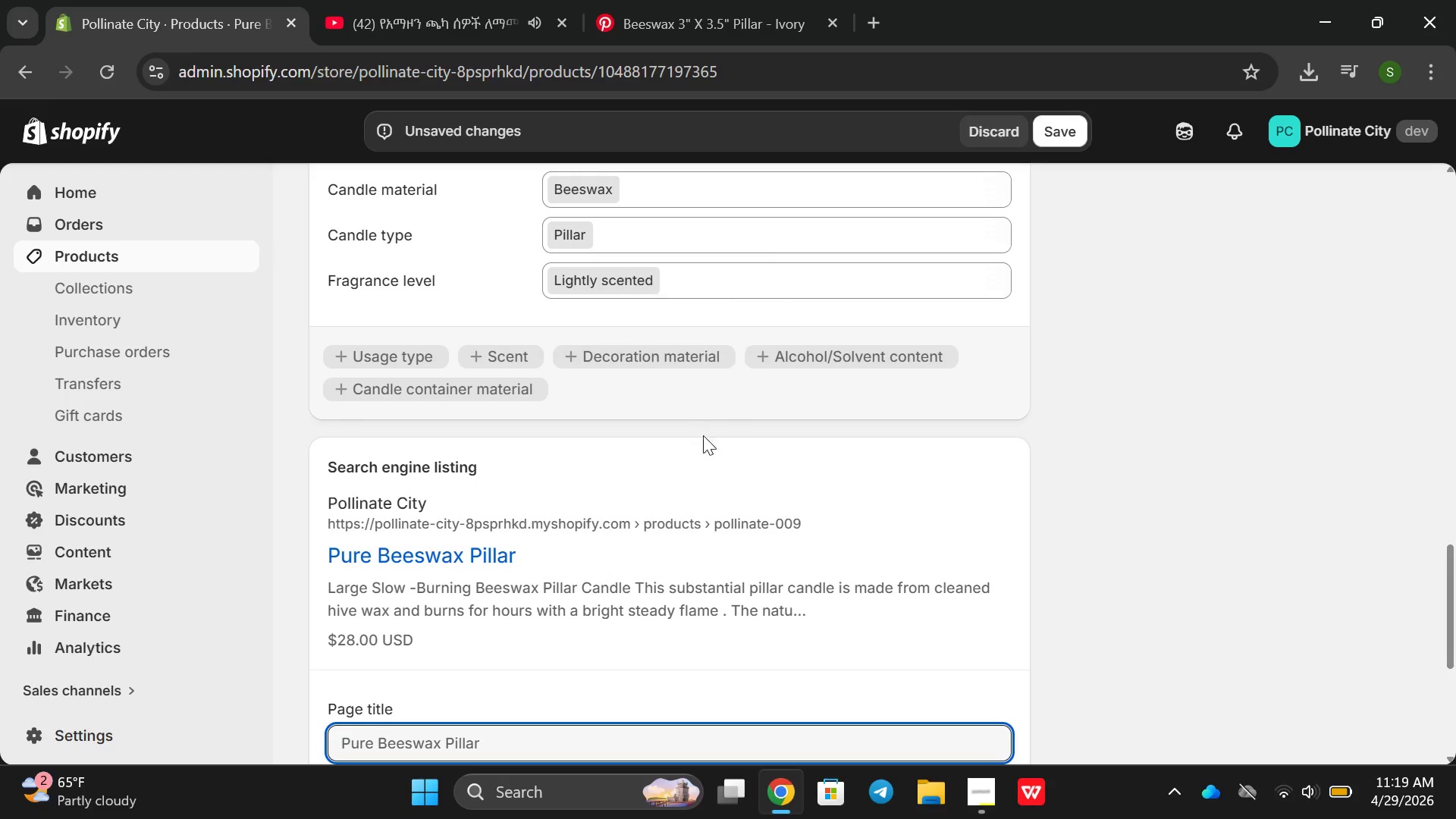 
scroll: coordinate [536, 651], scroll_direction: down, amount: 3.0
 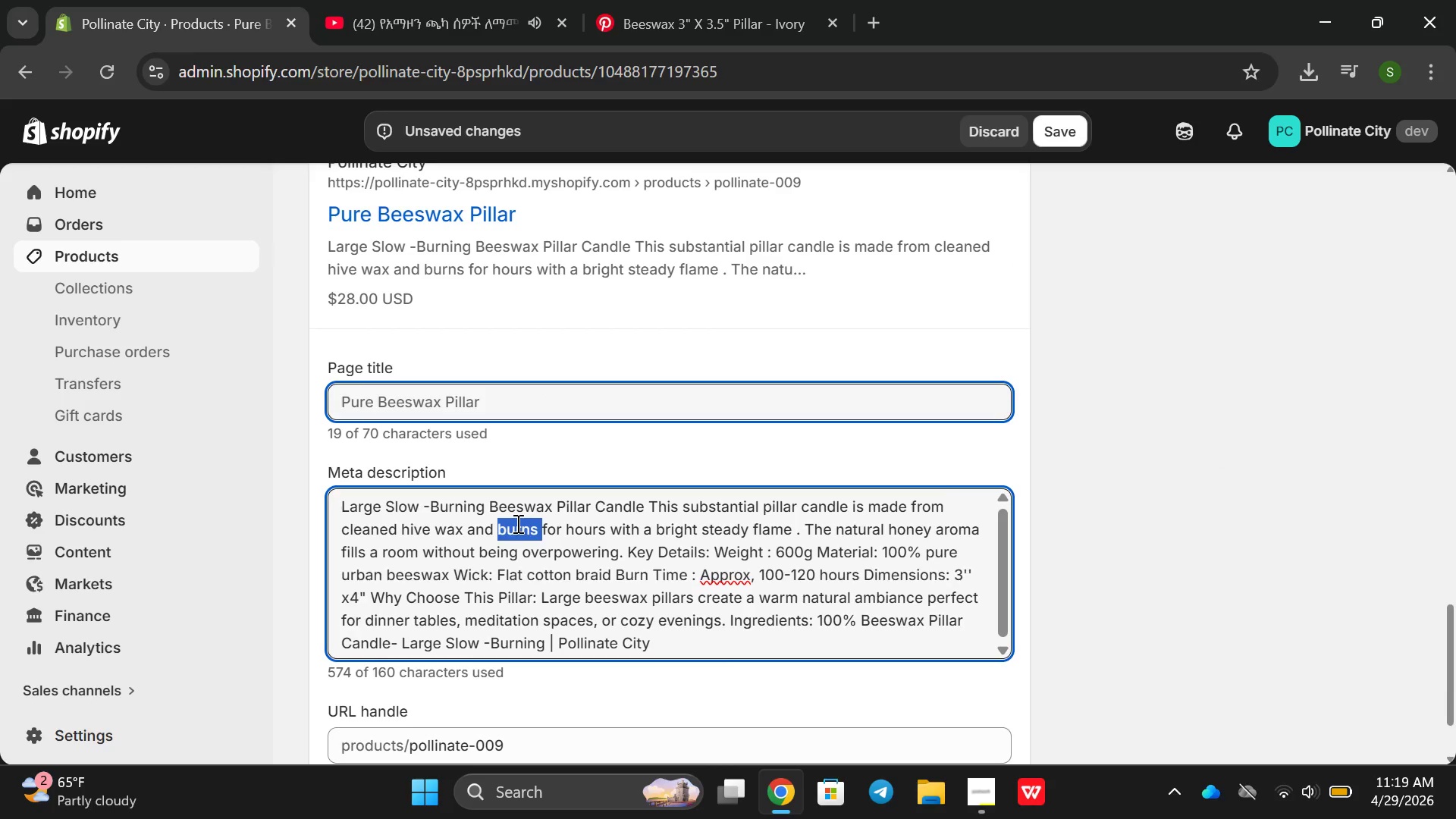 
double_click([516, 523])
 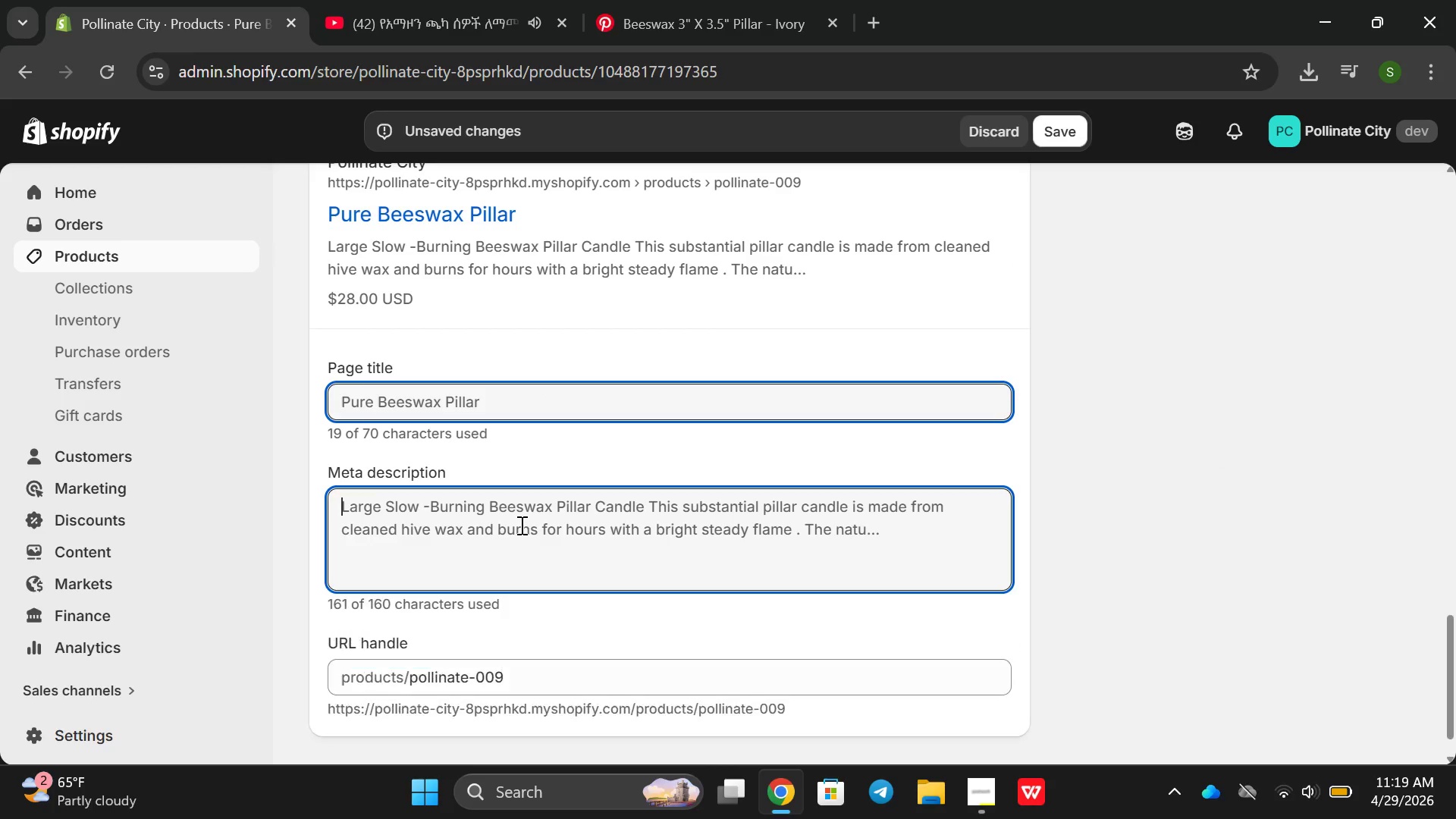 
key(Backspace)
 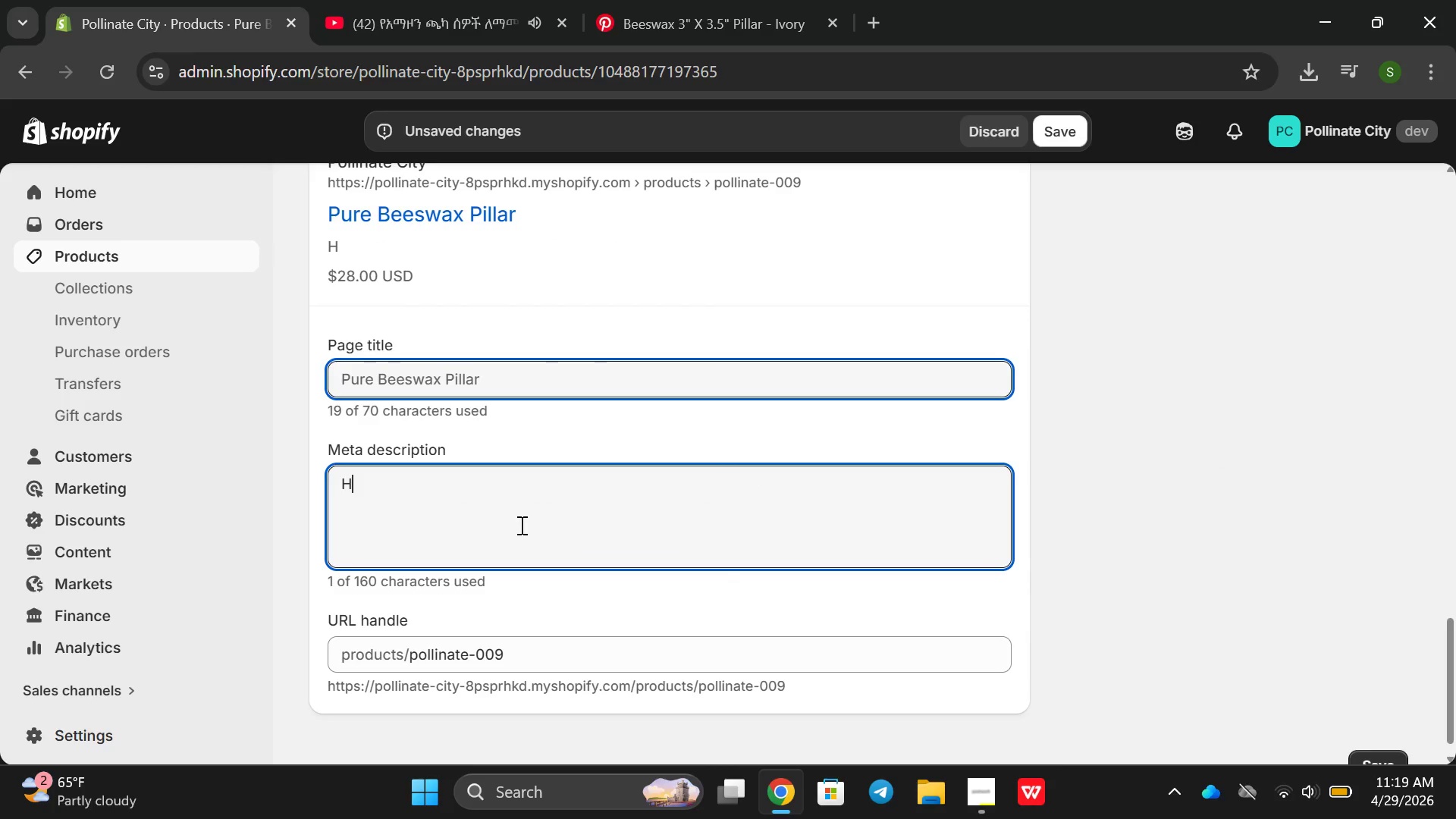 
left_click([520, 525])
 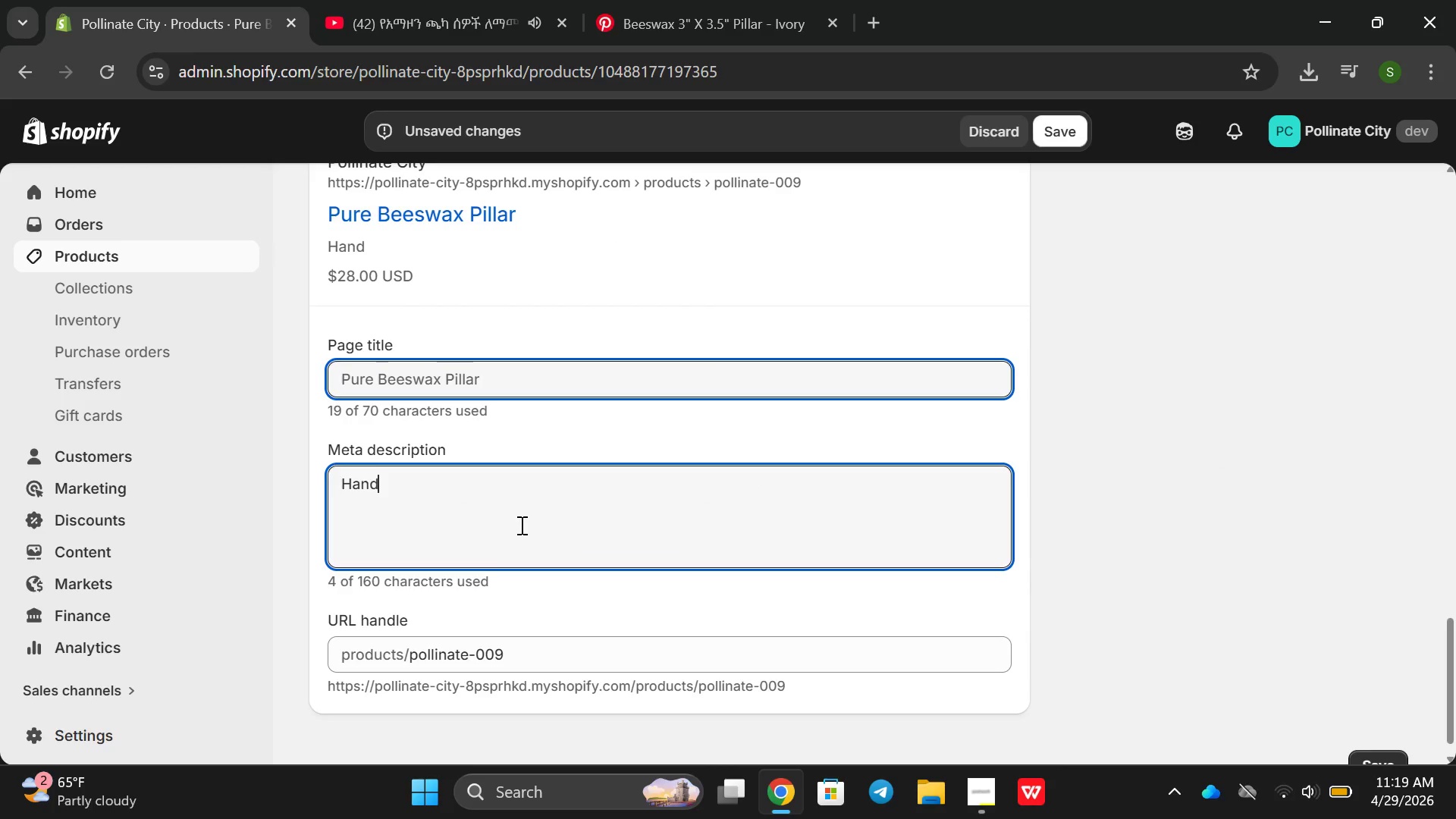 
type(Handcrafted beeswax pillar xand)
key(Backspace)
key(Backspace)
key(Backspace)
key(Backspace)
key(Backspace)
type(canl)
key(Backspace)
key(Backspace)
key(Backspace)
key(Backspace)
type( candle made form )
key(Backspace)
key(Backspace)
key(Backspace)
type(rom c)
key(Backspace)
key(Backspace)
key(Backspace)
key(Backspace)
key(Backspace)
key(Backspace)
type(rom cleandes)
key(Backspace)
key(Backspace)
key(Backspace)
type(ed hive ew)
key(Backspace)
key(Backspace)
type(wax )
key(Backspace)
type(. Long 100+ hours bur n)
key(Backspace)
key(Backspace)
type(n time supports local urbna)
key(Backspace)
key(Backspace)
type(an beekeeper )
key(Backspace)
type(s in Brooklyn)
 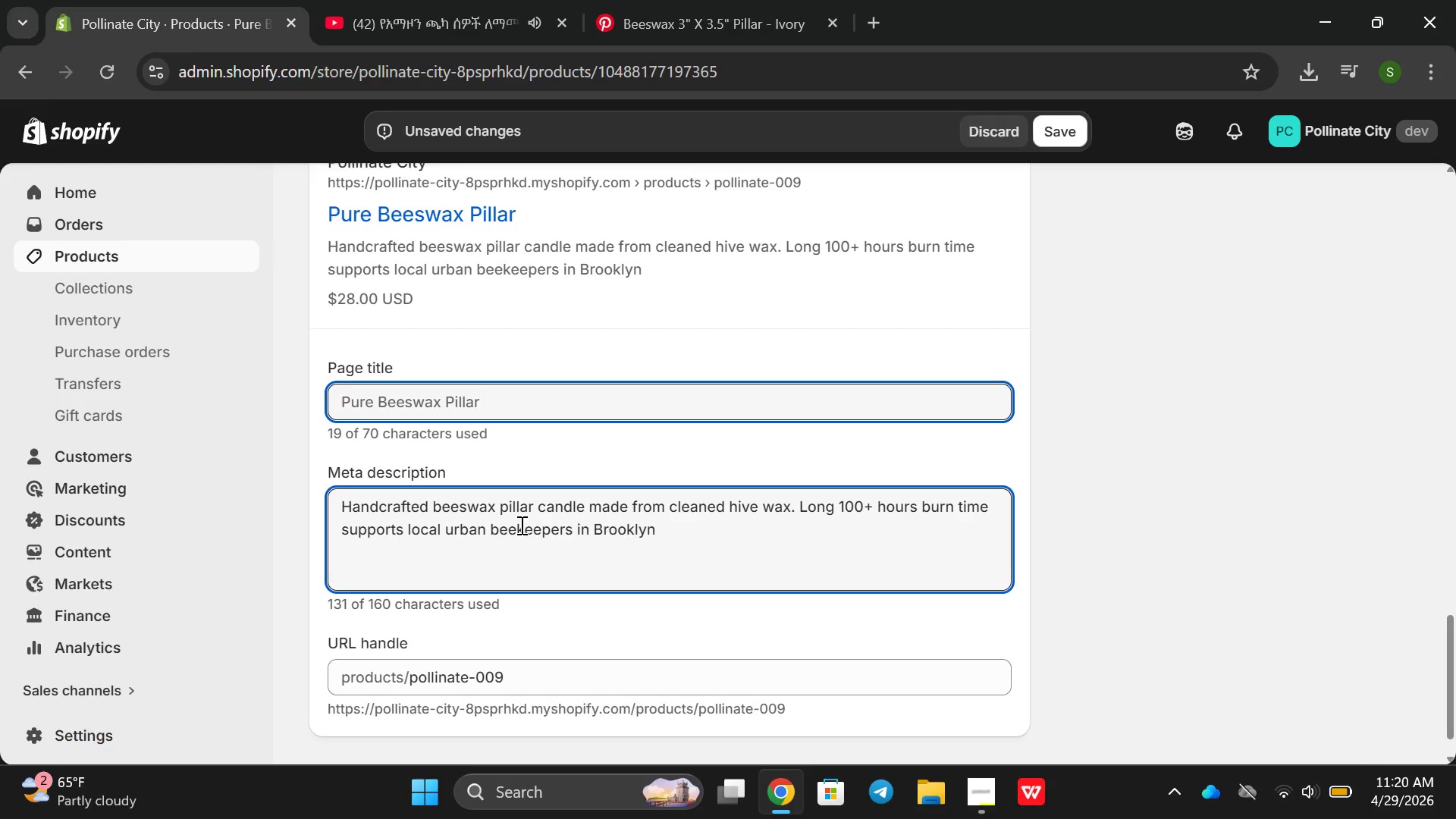 
left_click([533, 611])
 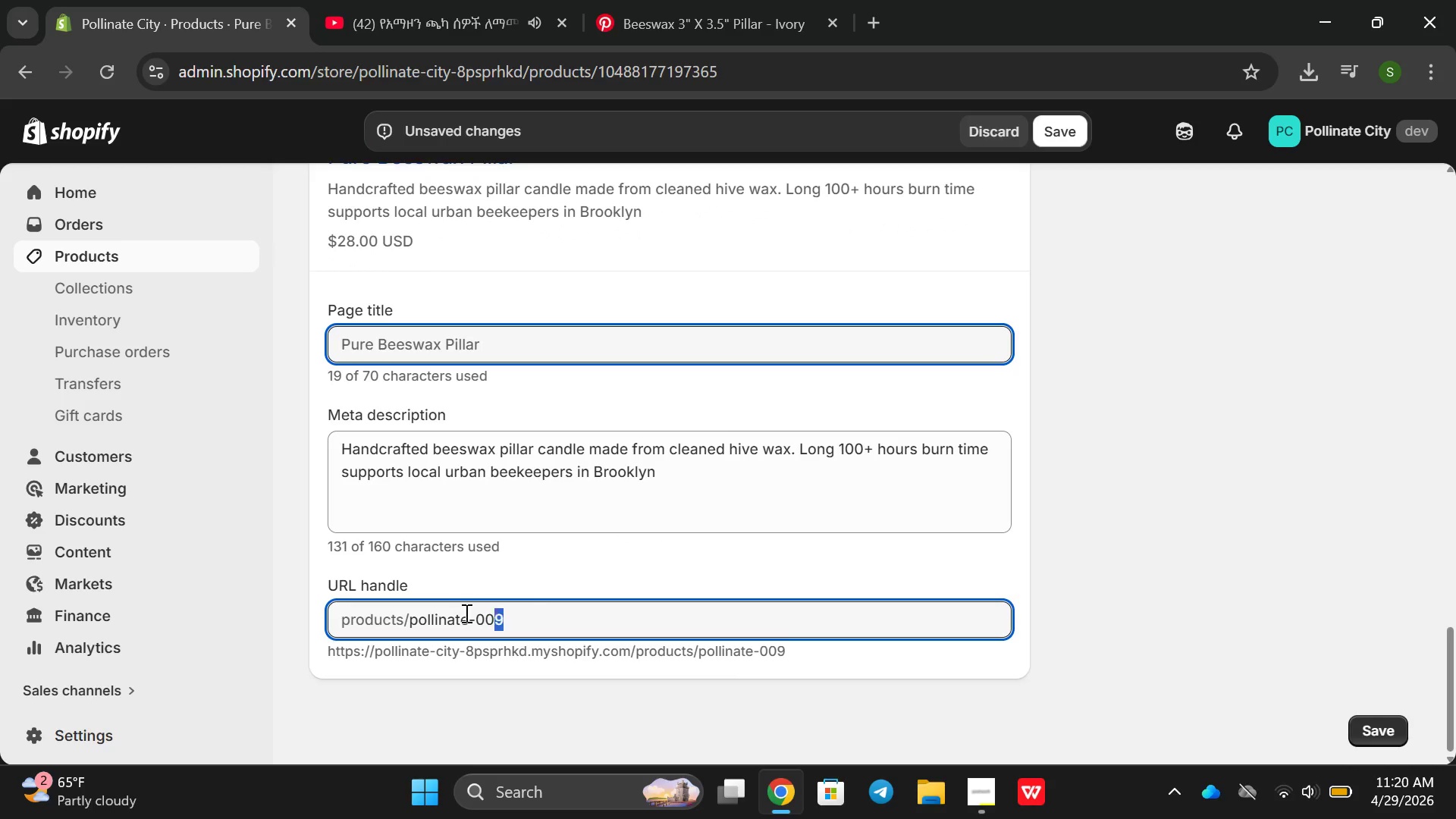 
left_click_drag(start_coordinate=[533, 611], to_coordinate=[412, 610])
 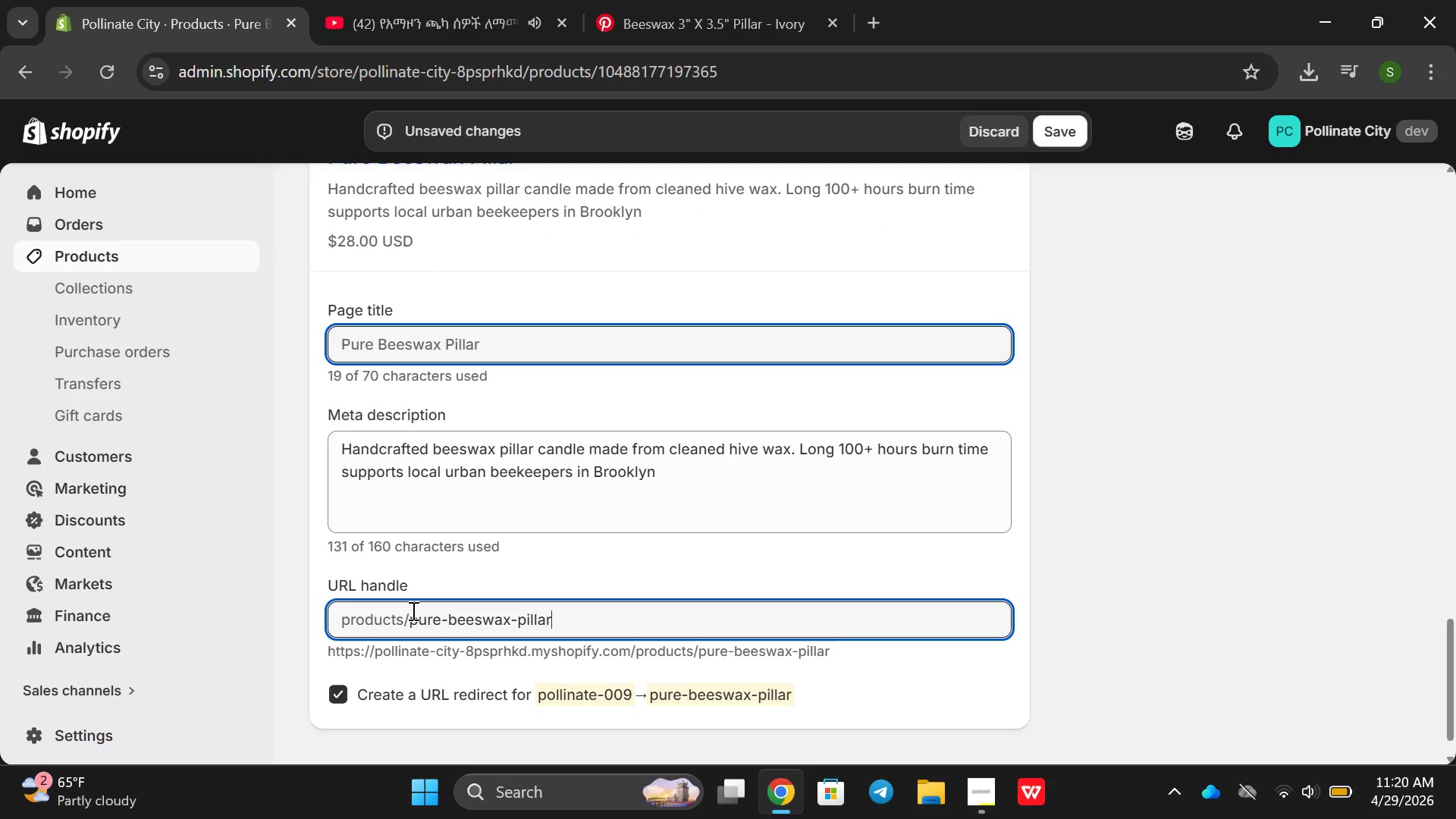 
key(Backspace)
 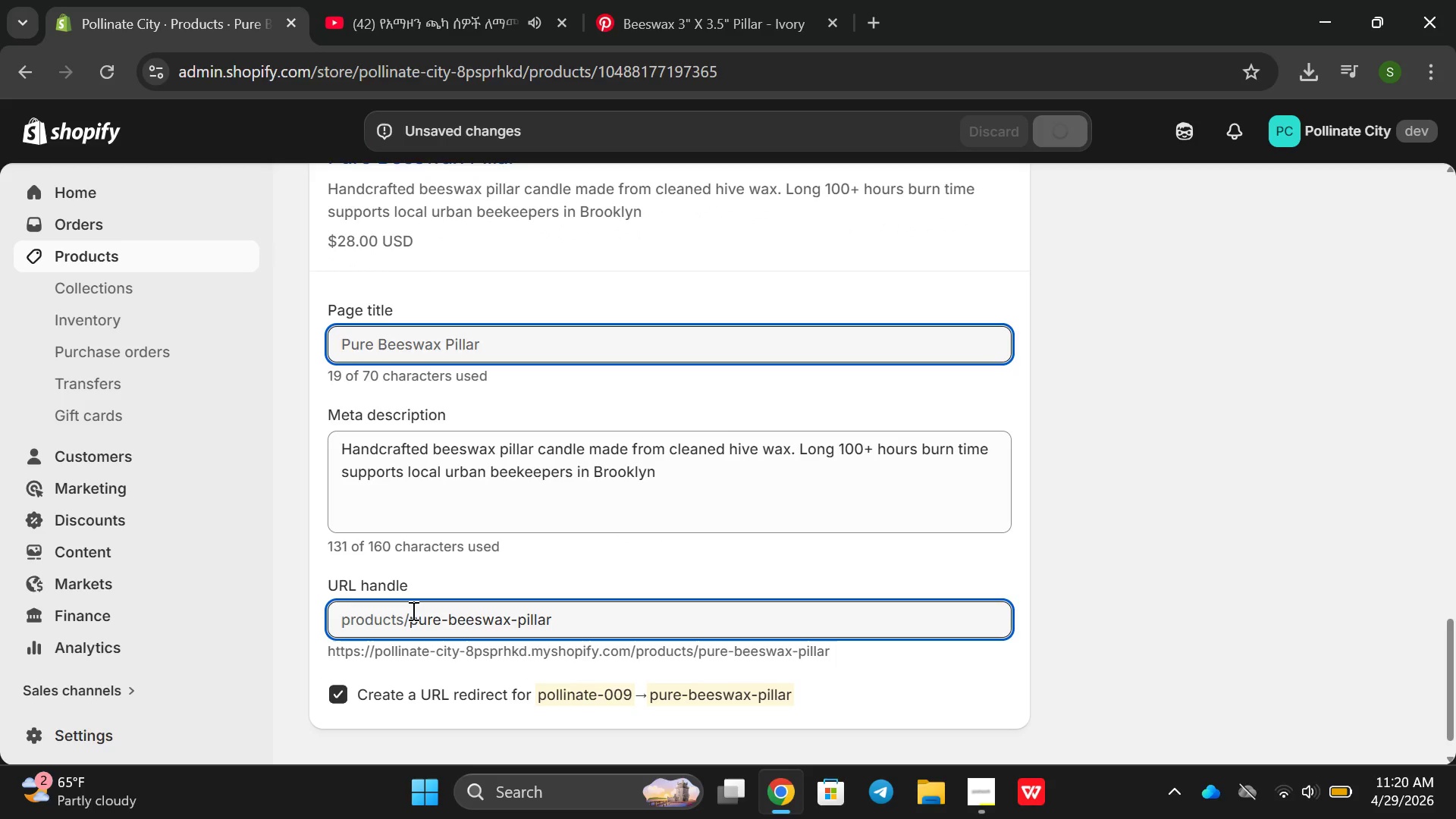 
key(Enter)
 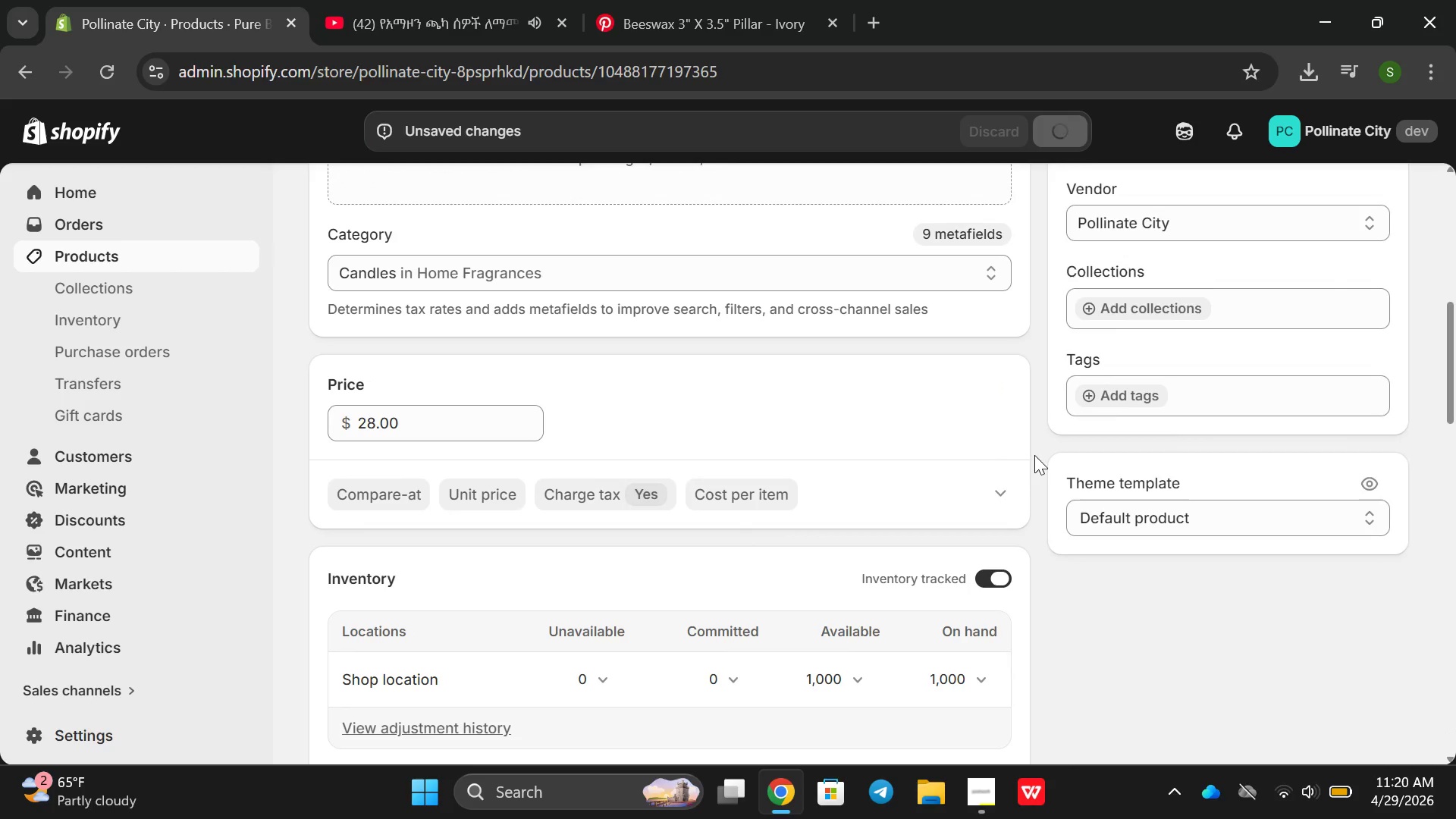 
left_click([1121, 400])
 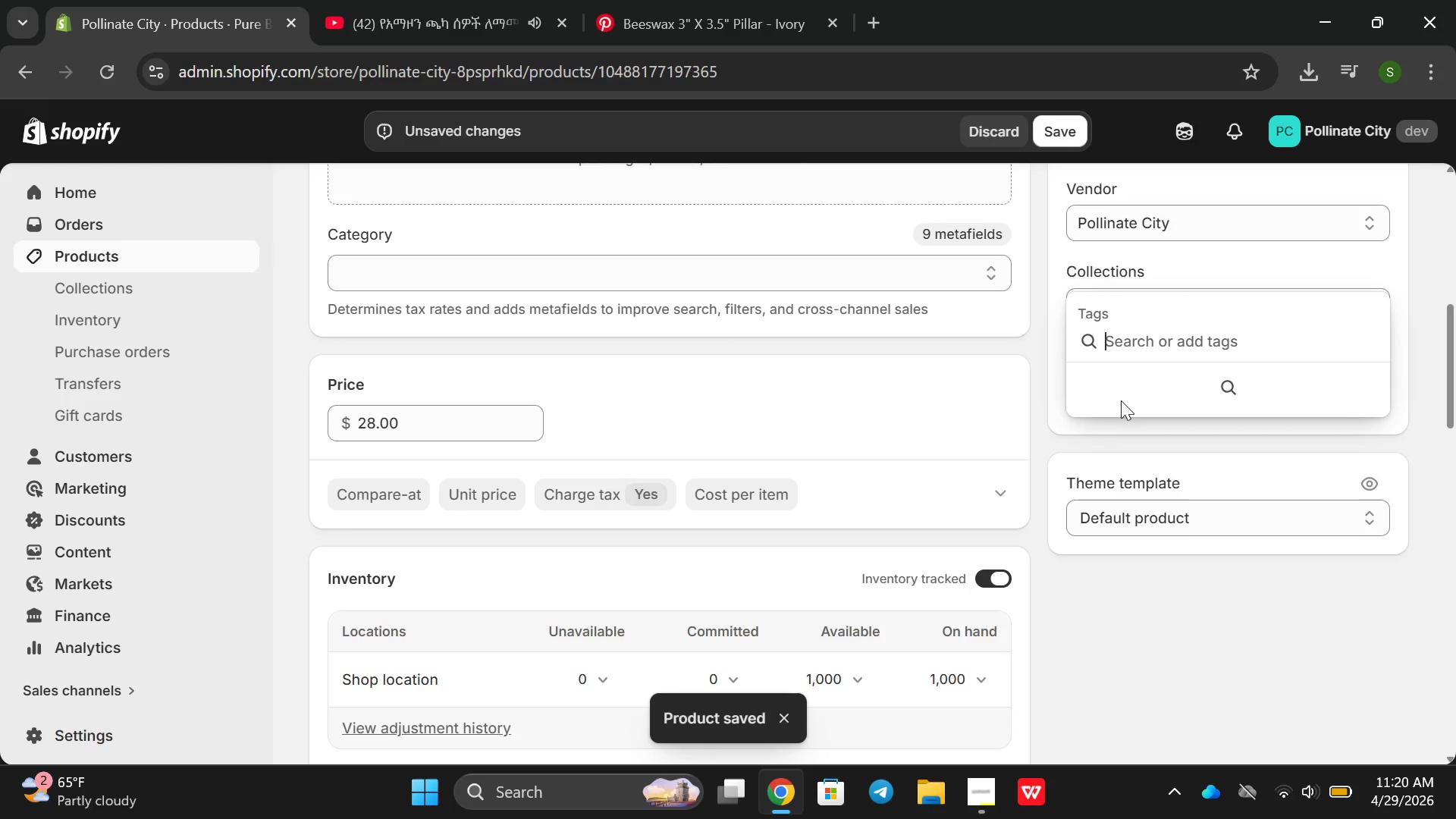 
hold_key(key=ShiftRight, duration=0.72)
 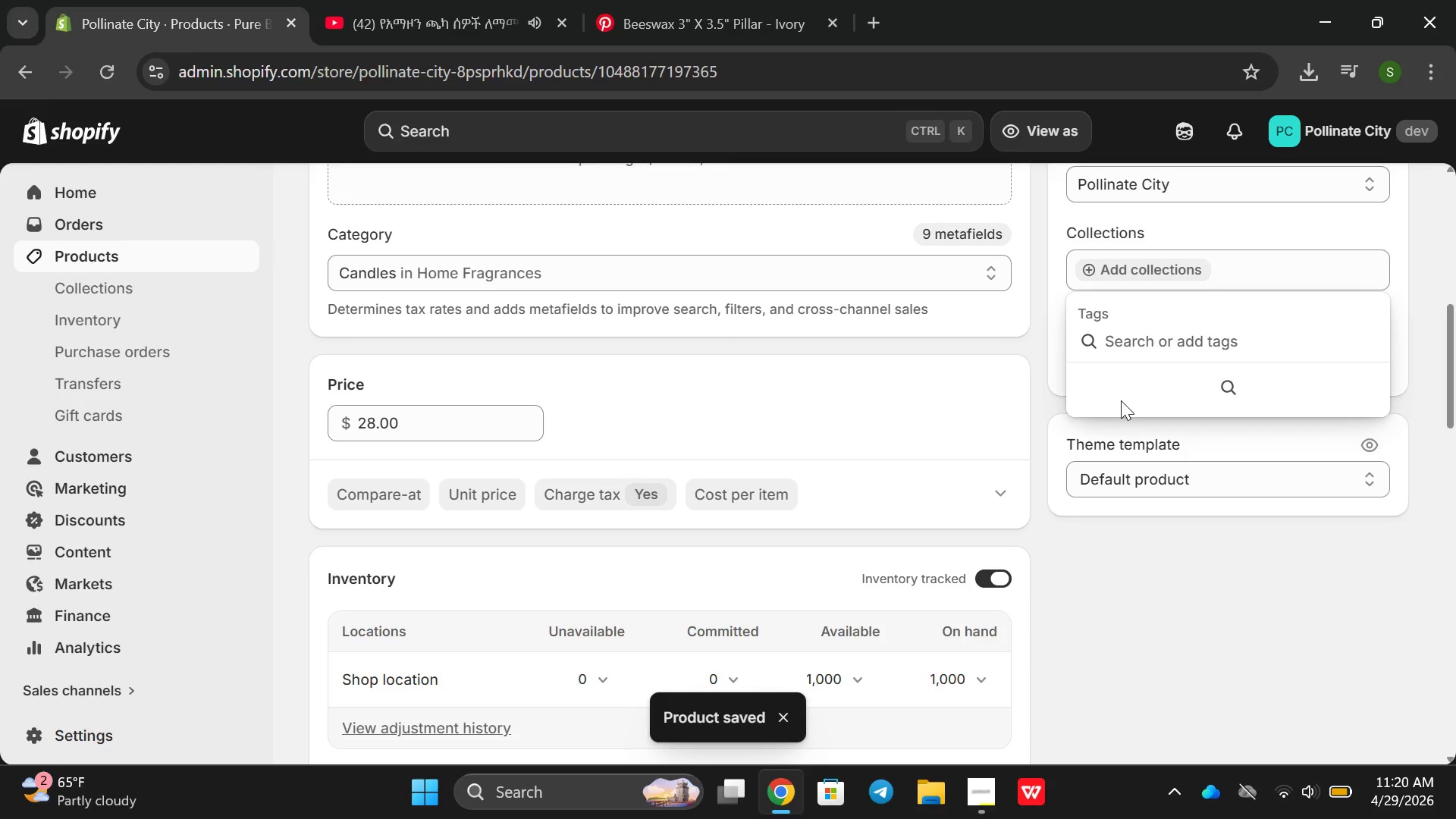 
left_click([1121, 400])
 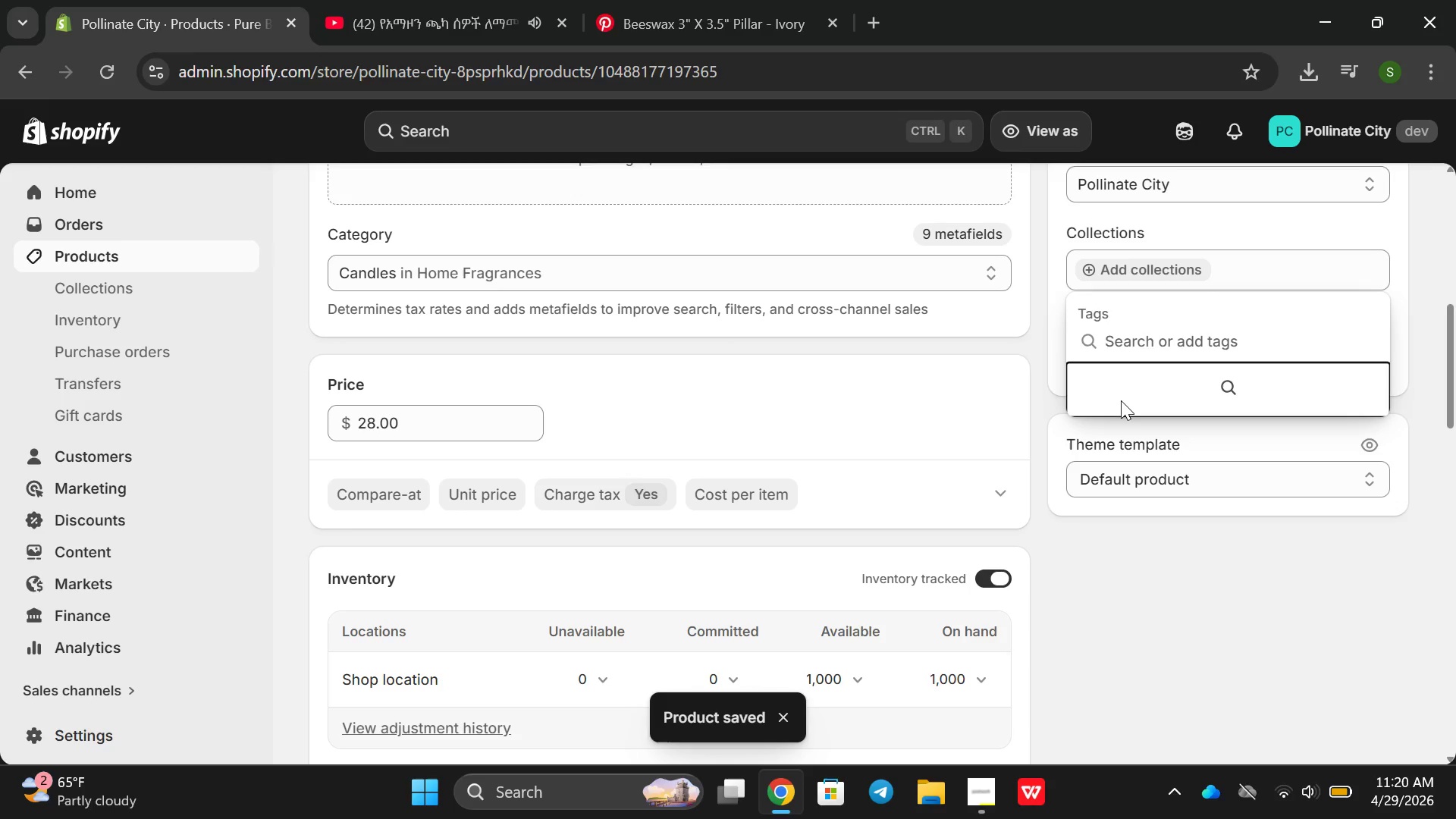 
type(Urna)
 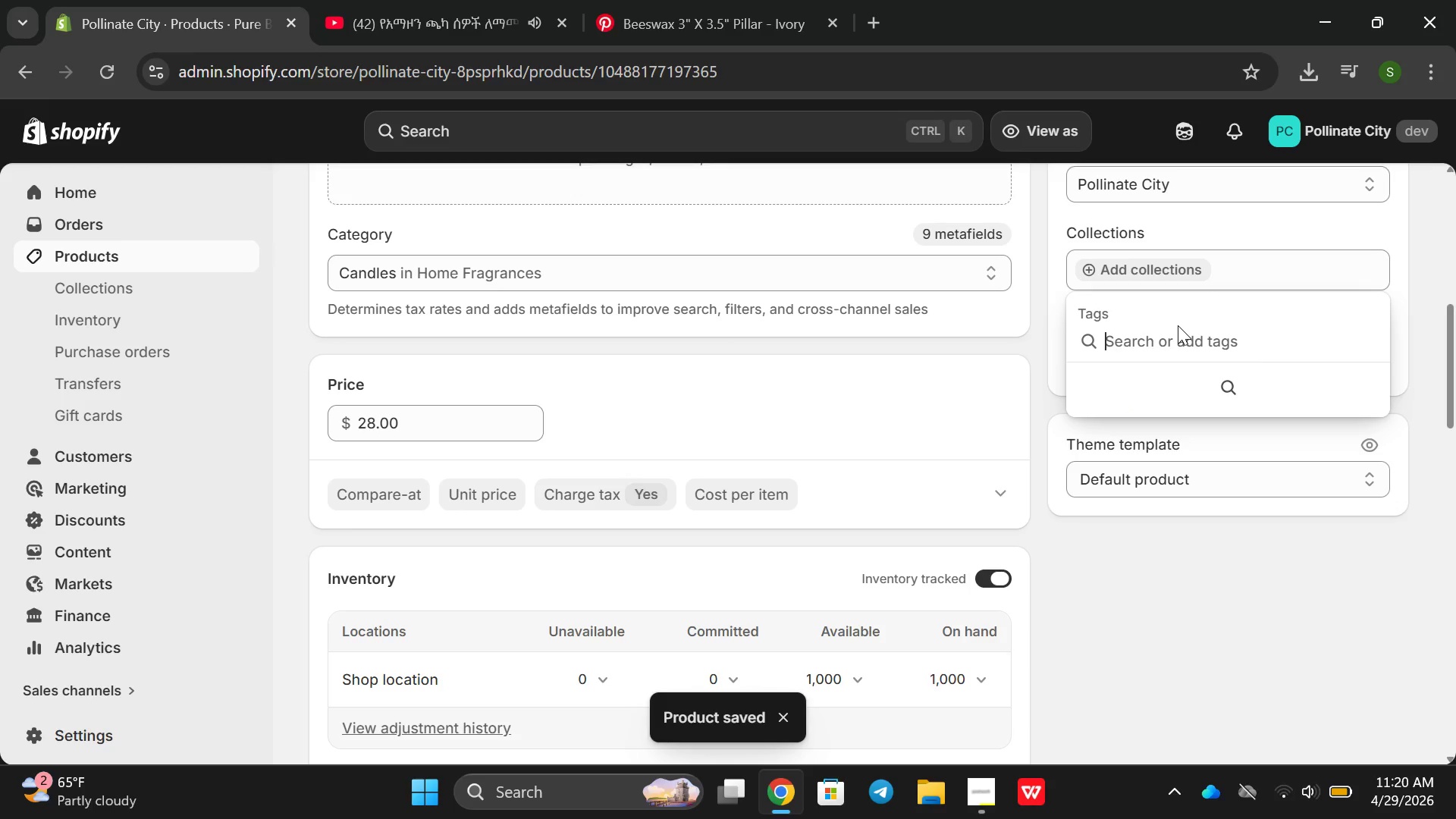 
left_click([1178, 325])
 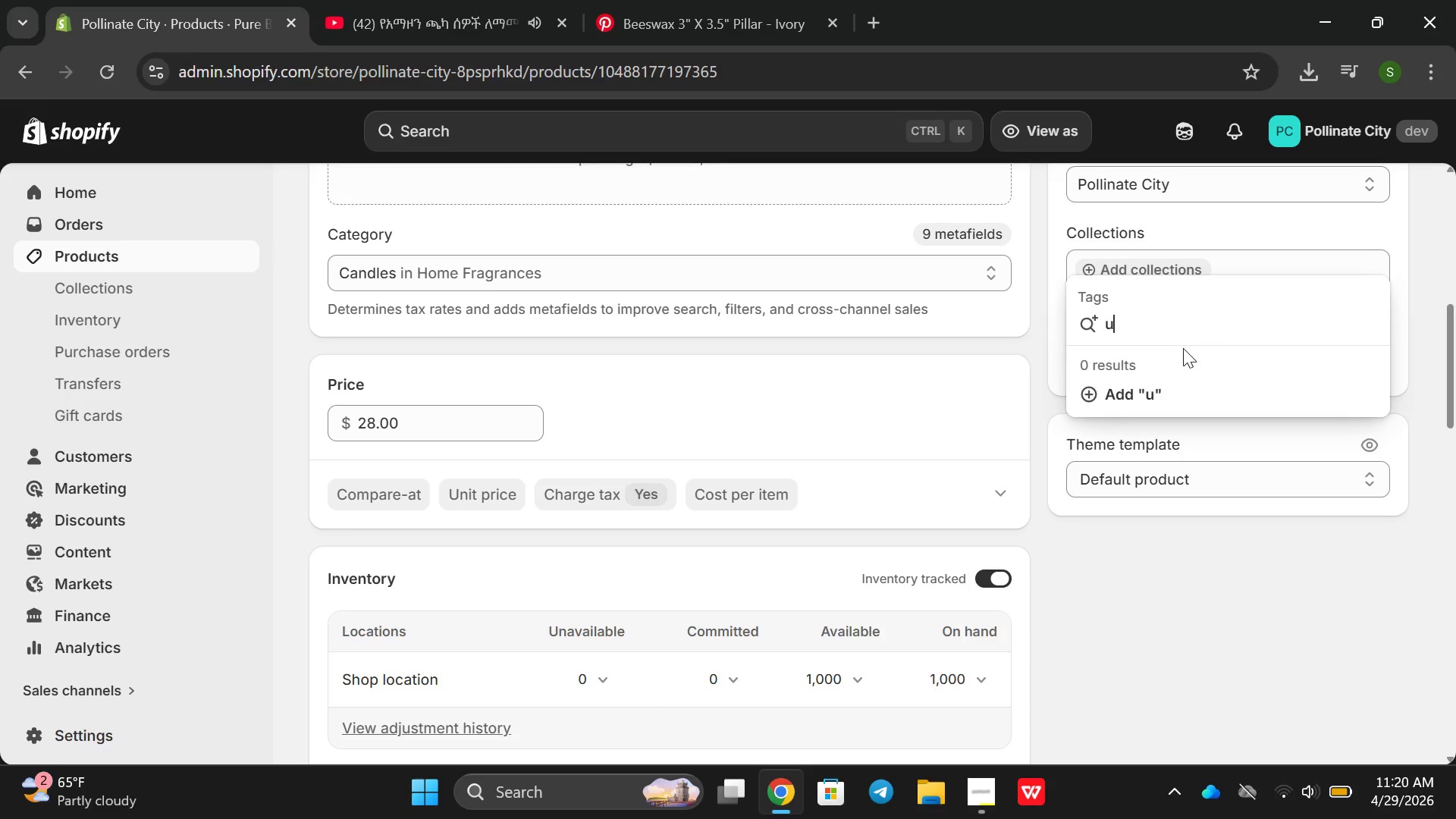 
key(U)
 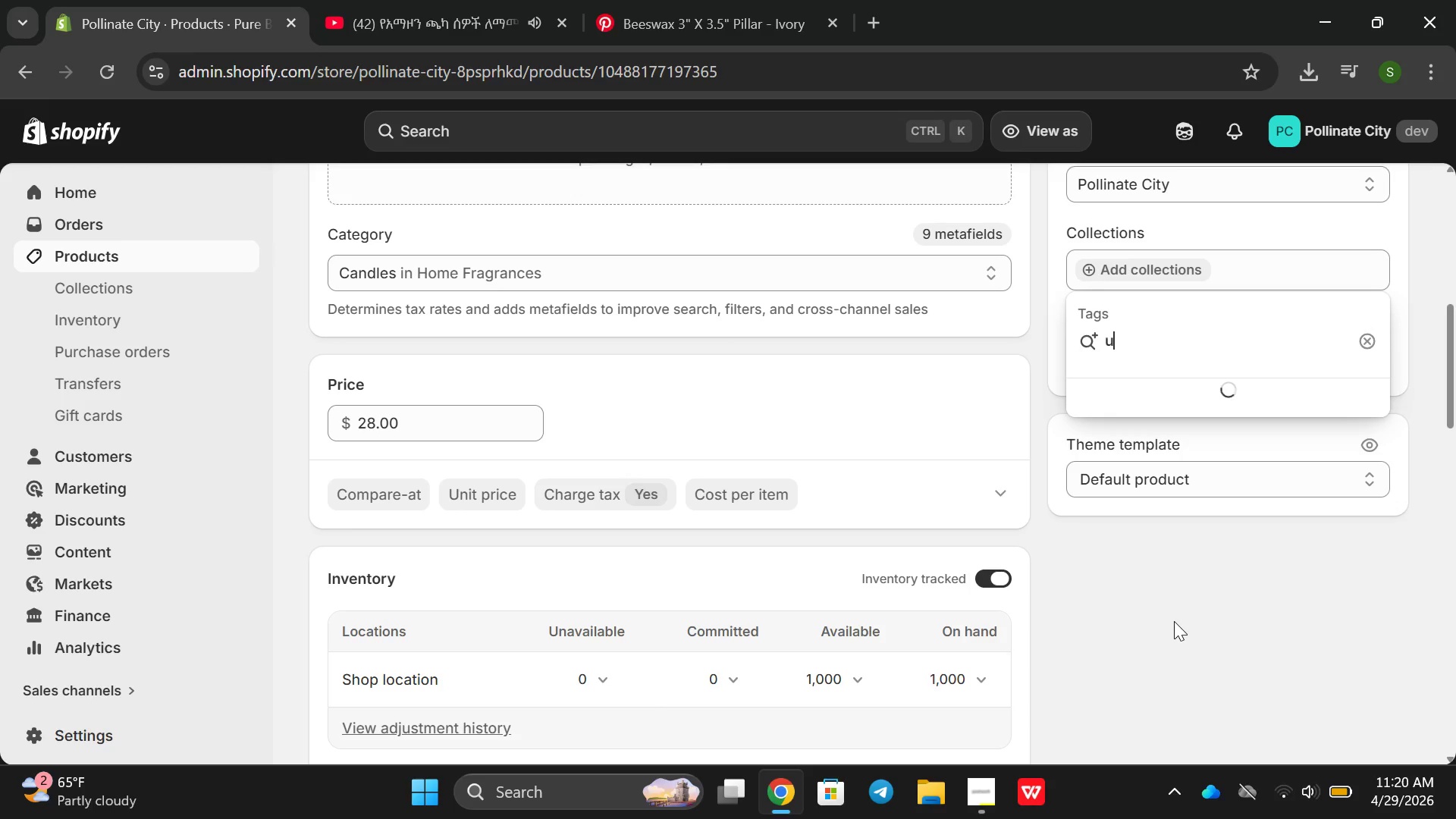 
left_click([1174, 621])
 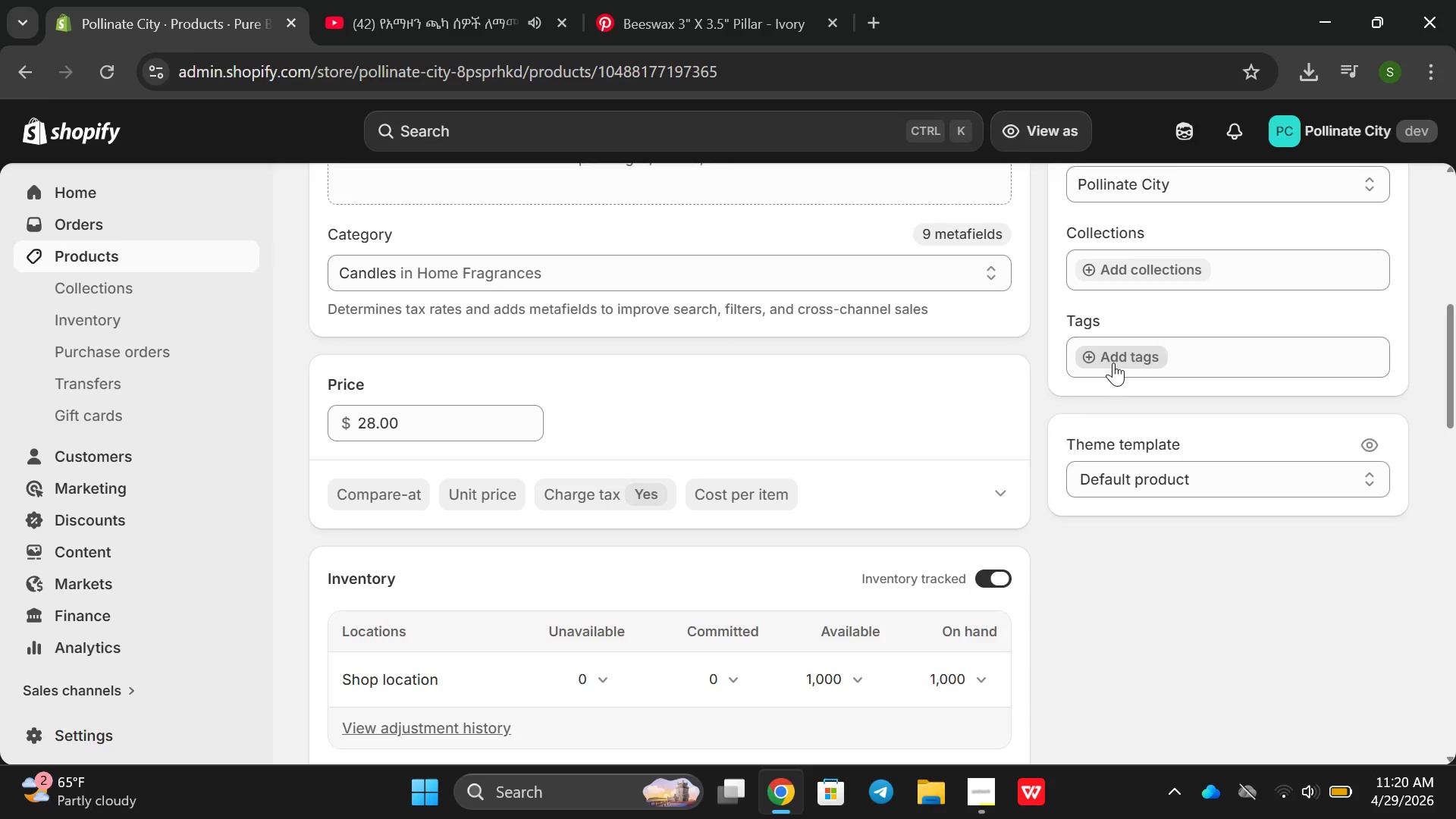 
left_click([1113, 362])
 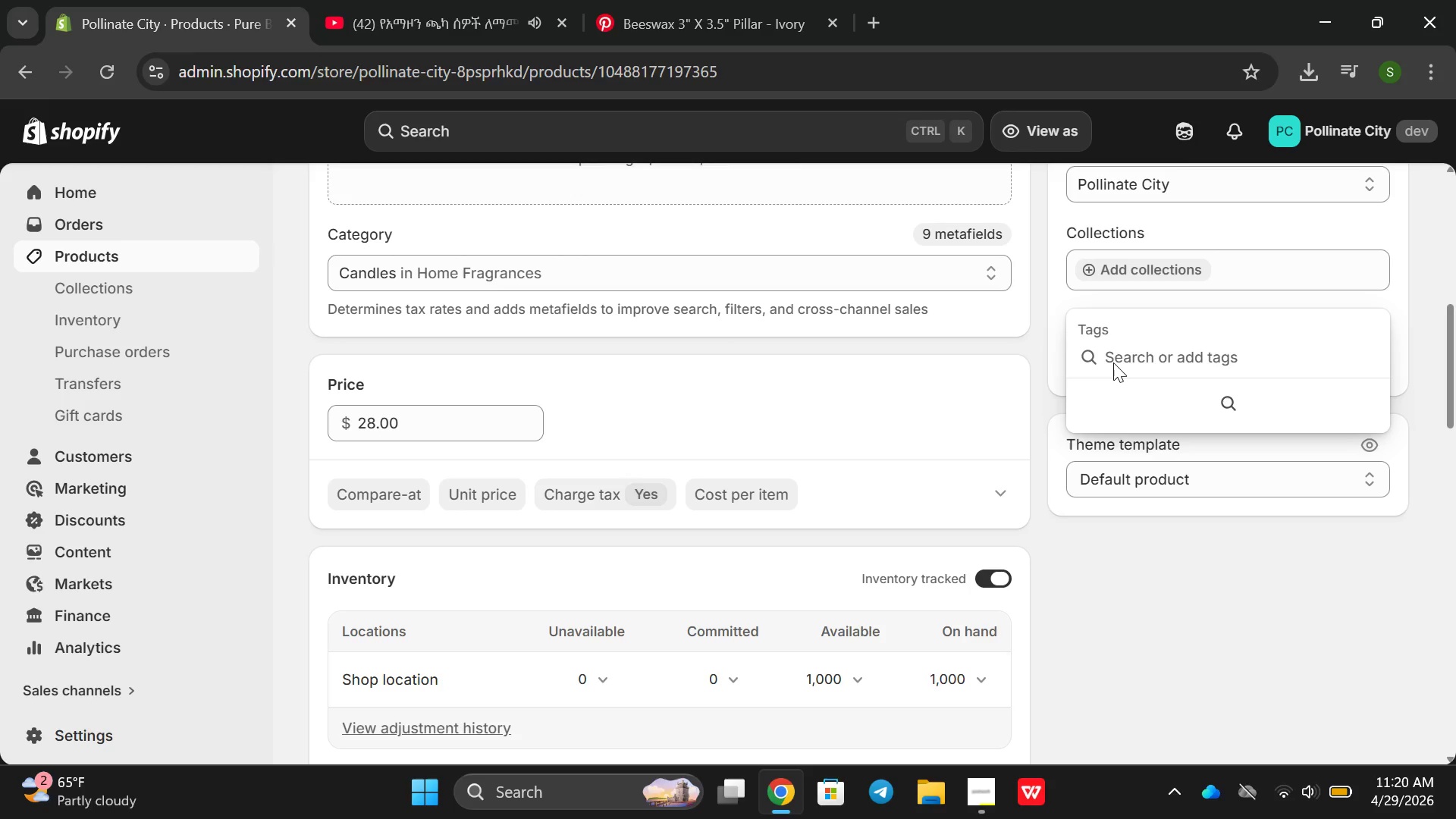 
type(Urban Beekeeping )
key(Backspace)
type(, Save the Bees )
key(Backspace)
type(, Beees)
key(Backspace)
key(Backspace)
type(swax Candle, Pi)
key(Backspace)
type(lla)
key(Backspace)
key(Backspace)
key(Backspace)
type(illar candle)
key(Backspace)
key(Backspace)
key(Backspace)
key(Backspace)
key(Backspace)
key(Backspace)
type(Cal)
key(Backspace)
type(ndle, Lomg)
key(Backspace)
type(ng )
key(Backspace)
key(Backspace)
key(Backspace)
key(Backspace)
type(ng Burning Candle, NAtural Cal)
key(Backspace)
key(Backspace)
key(Backspace)
type(atural Candle, V)
key(Backspace)
type(Be)
key(Backspace)
type(re)
key(Backspace)
type(ooklyn Bre)
key(Backspace)
type(e)
key(Backspace)
key(Backspace)
type(ee)
key(Backspace)
type(eswax ,)
key(Backspace)
key(Backspace)
type(, Har)
key(Backspace)
type(ndcrafted CAnd)
key(Backspace)
key(Backspace)
key(Backspace)
type(andle)
 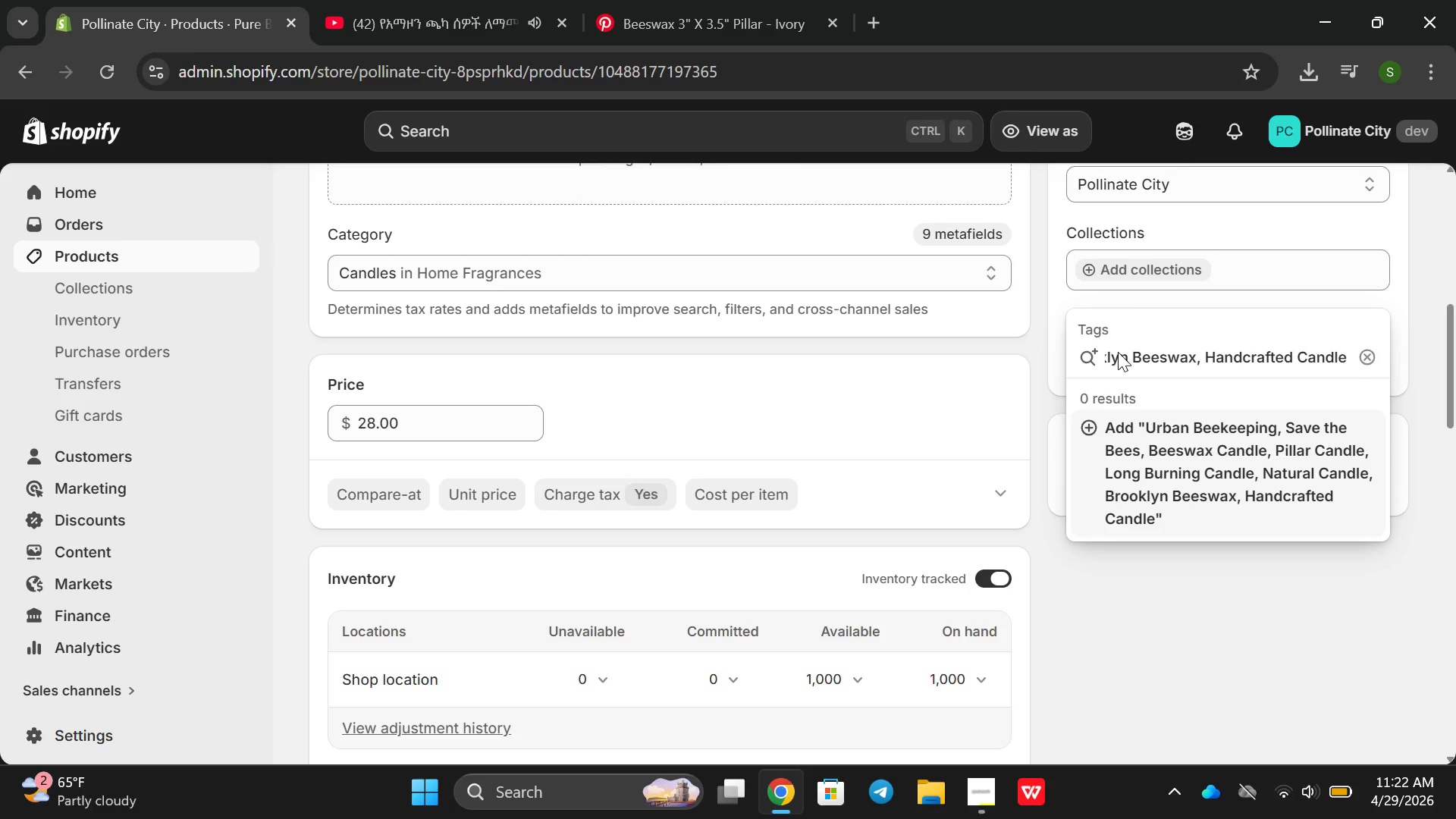 
key(Enter)
 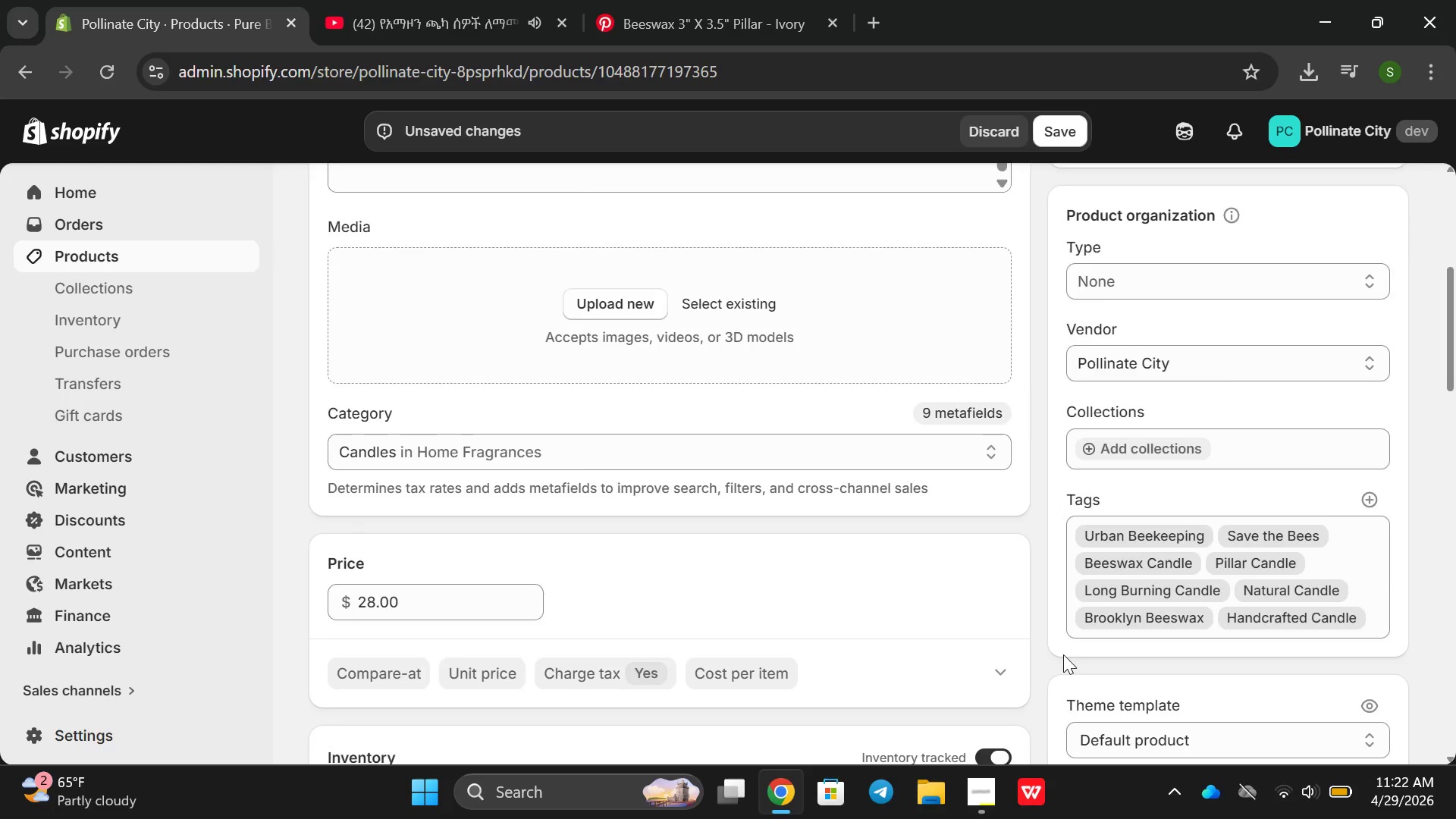 
wait(12.31)
 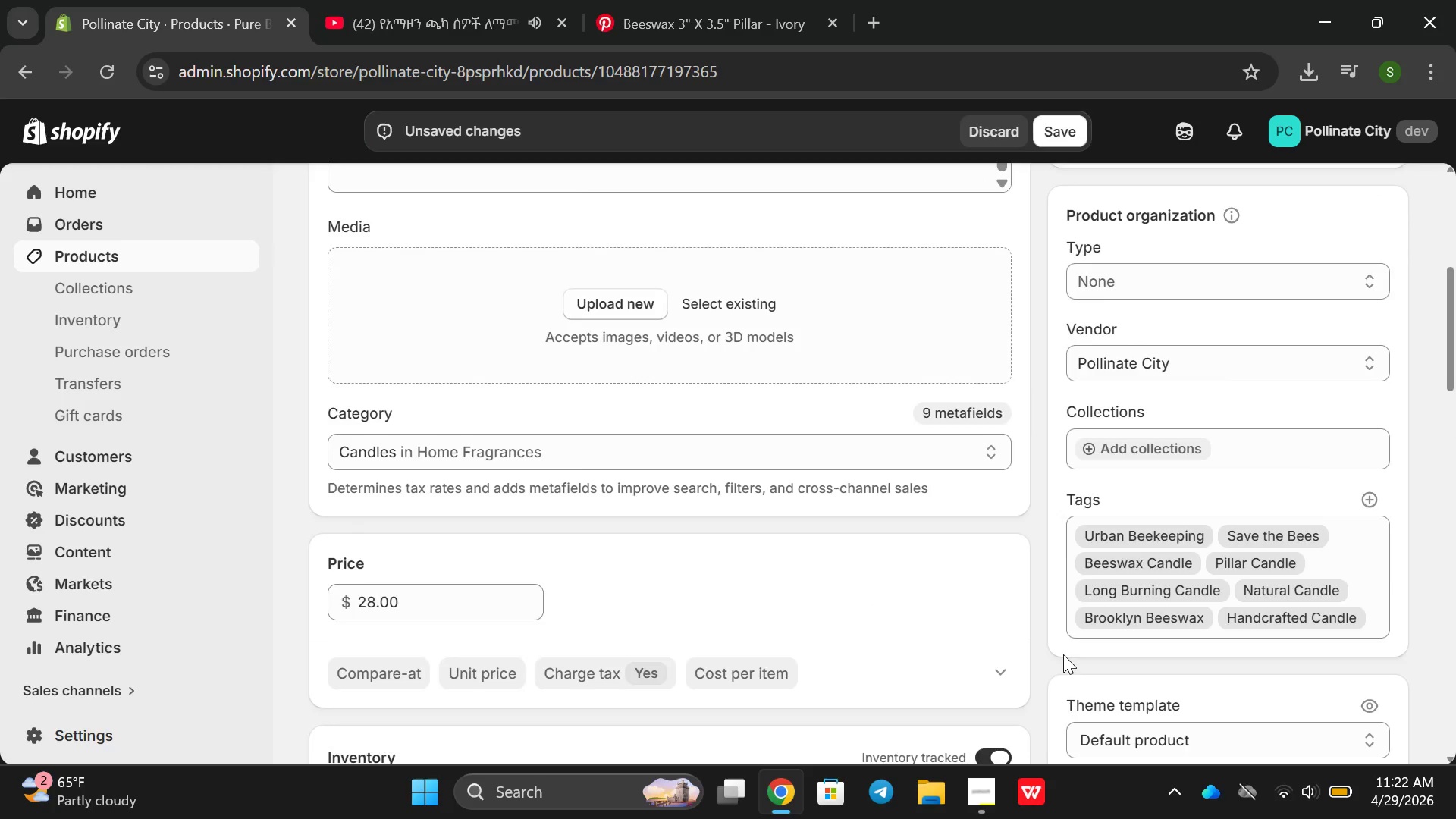 
left_click([622, 440])
 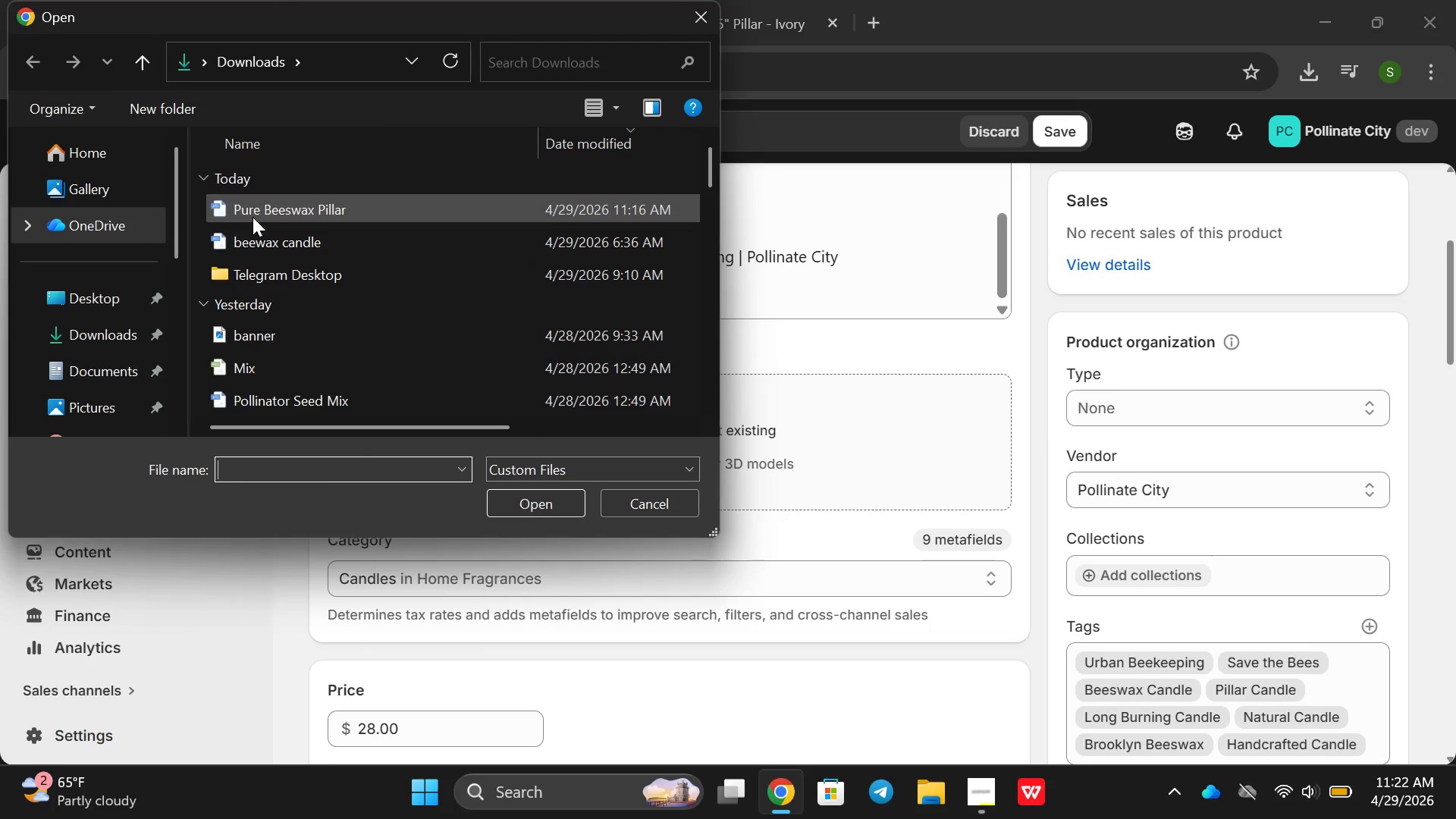 
double_click([253, 217])
 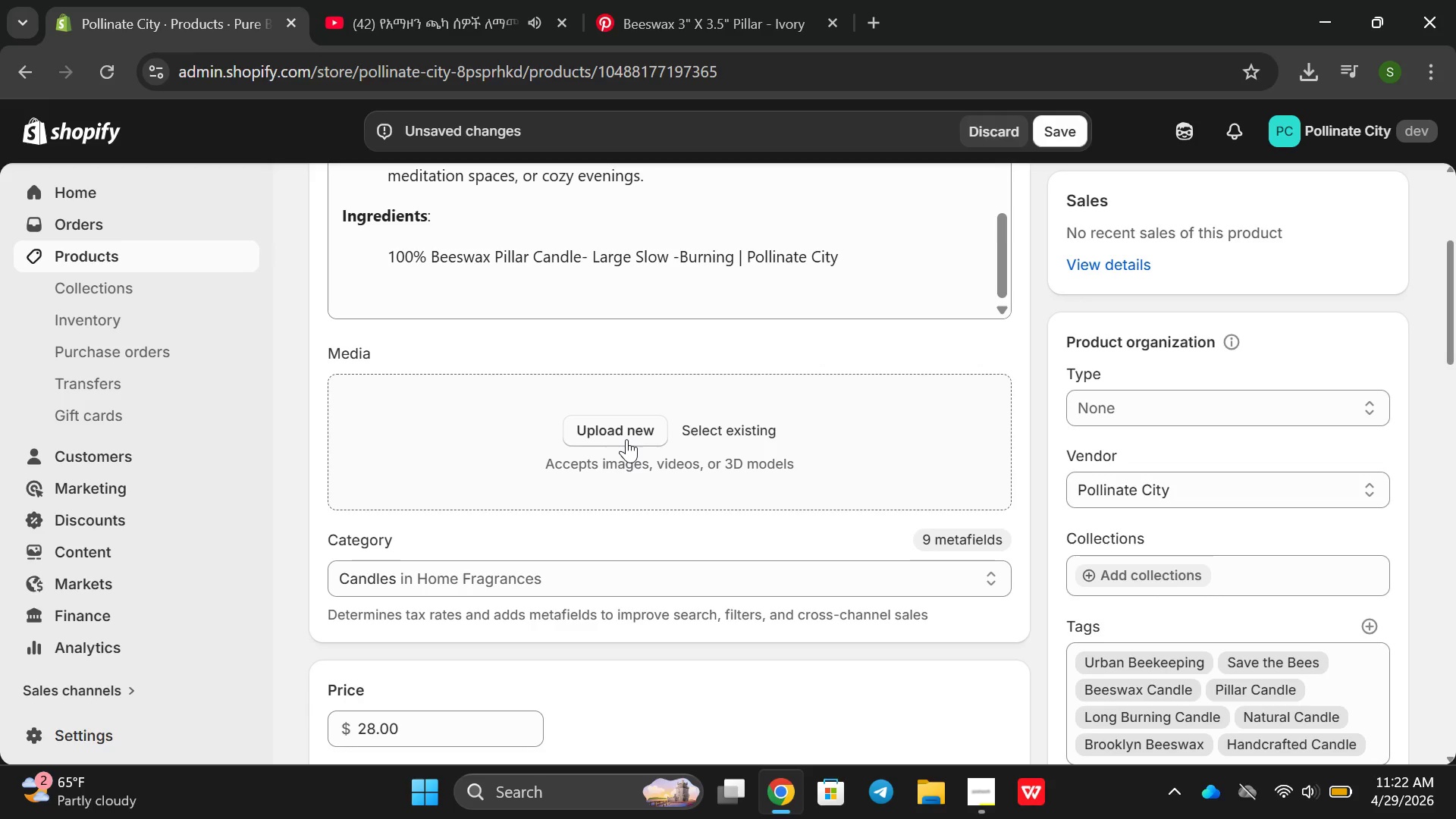 
left_click([626, 439])
 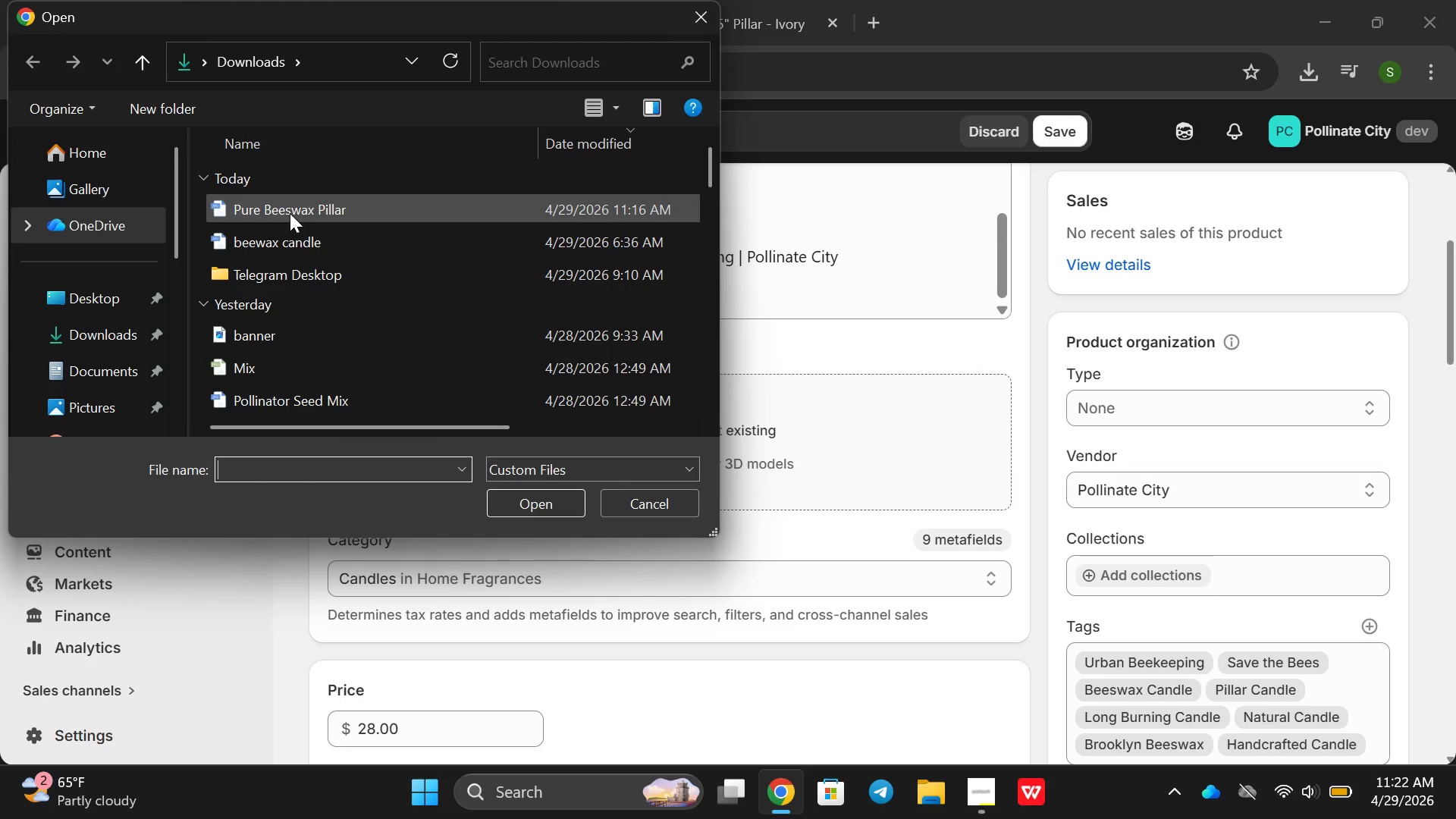 
left_click([290, 213])
 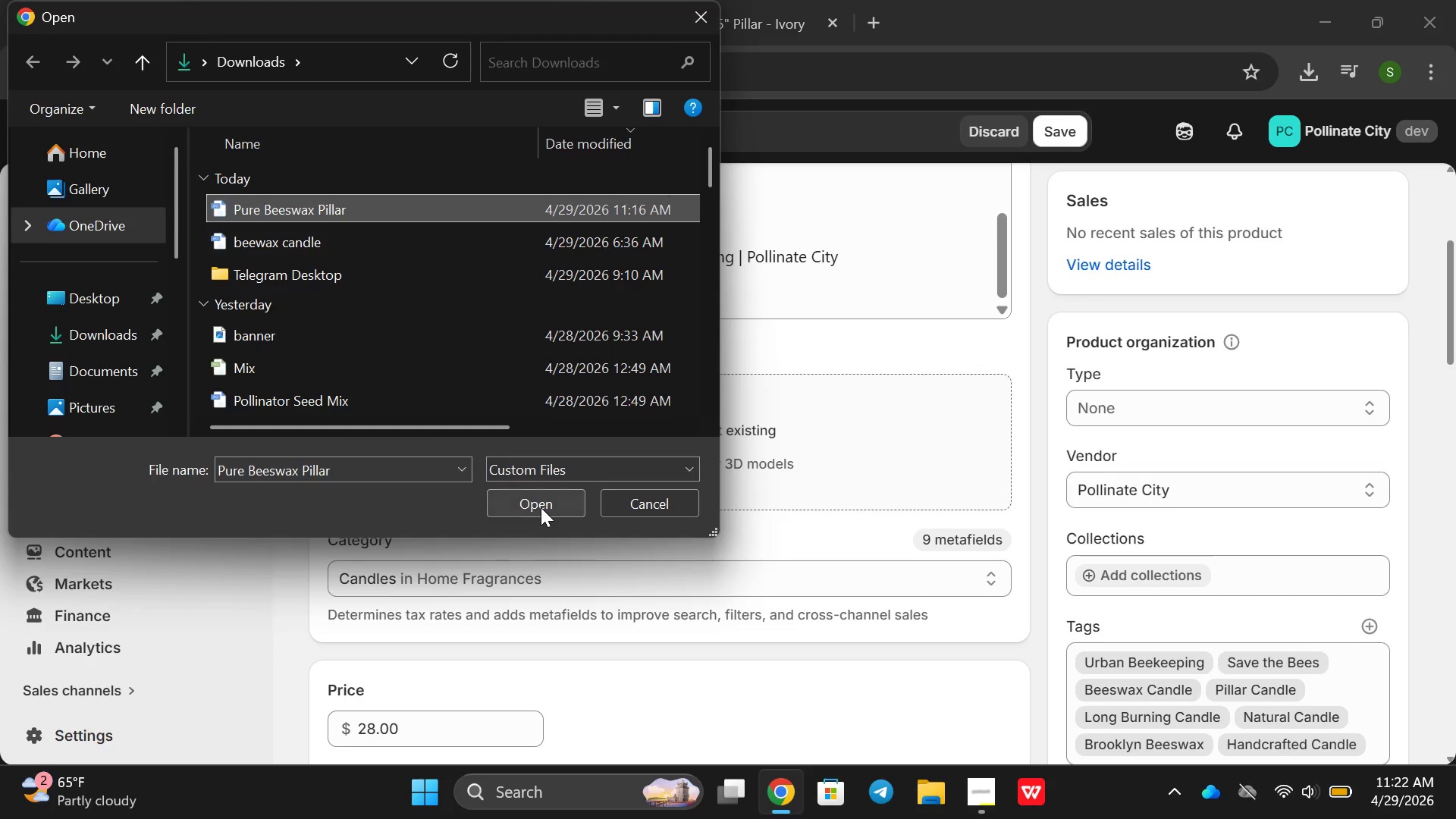 
left_click([541, 507])
 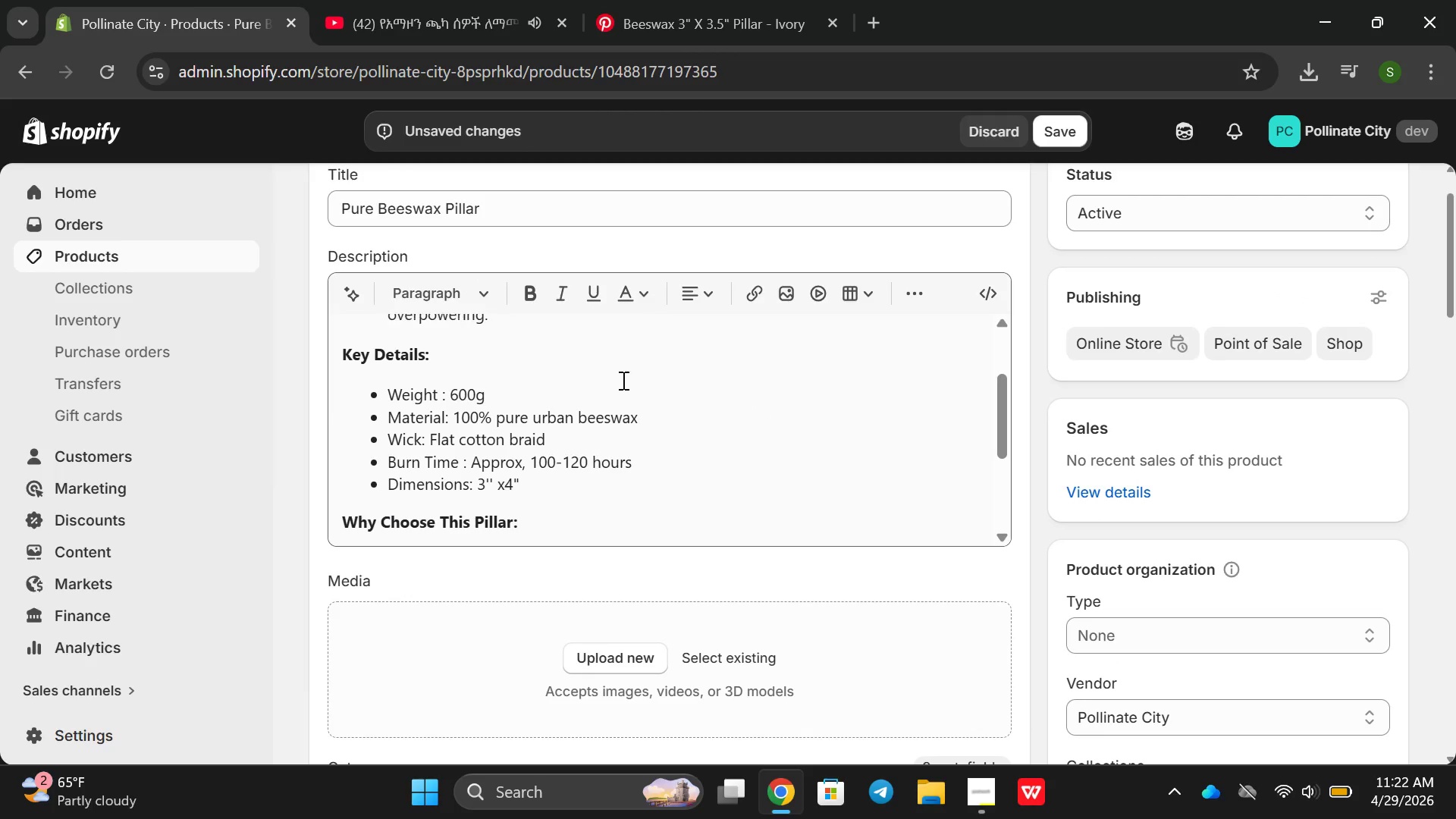 
left_click([1044, 130])
 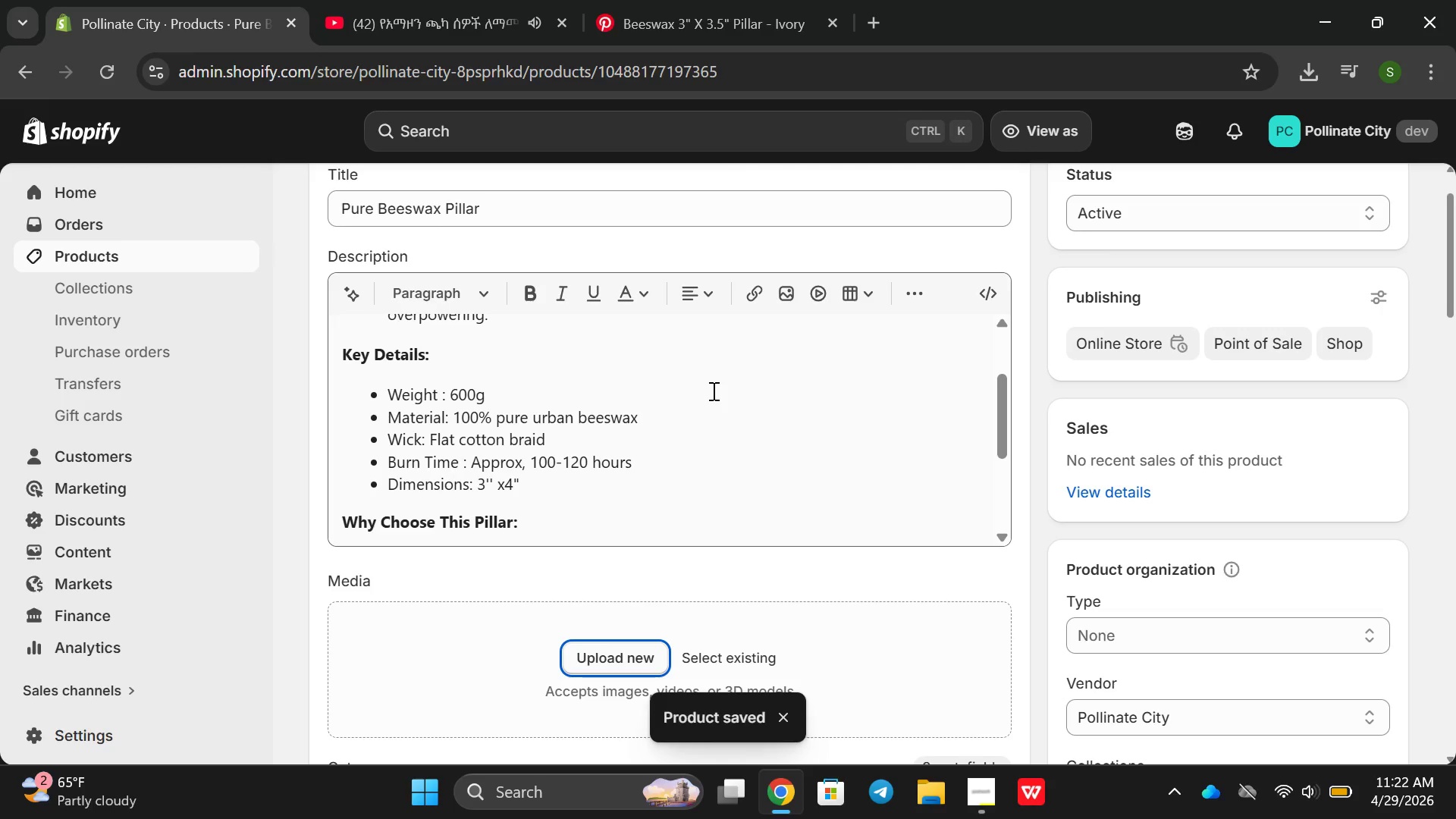 
wait(8.42)
 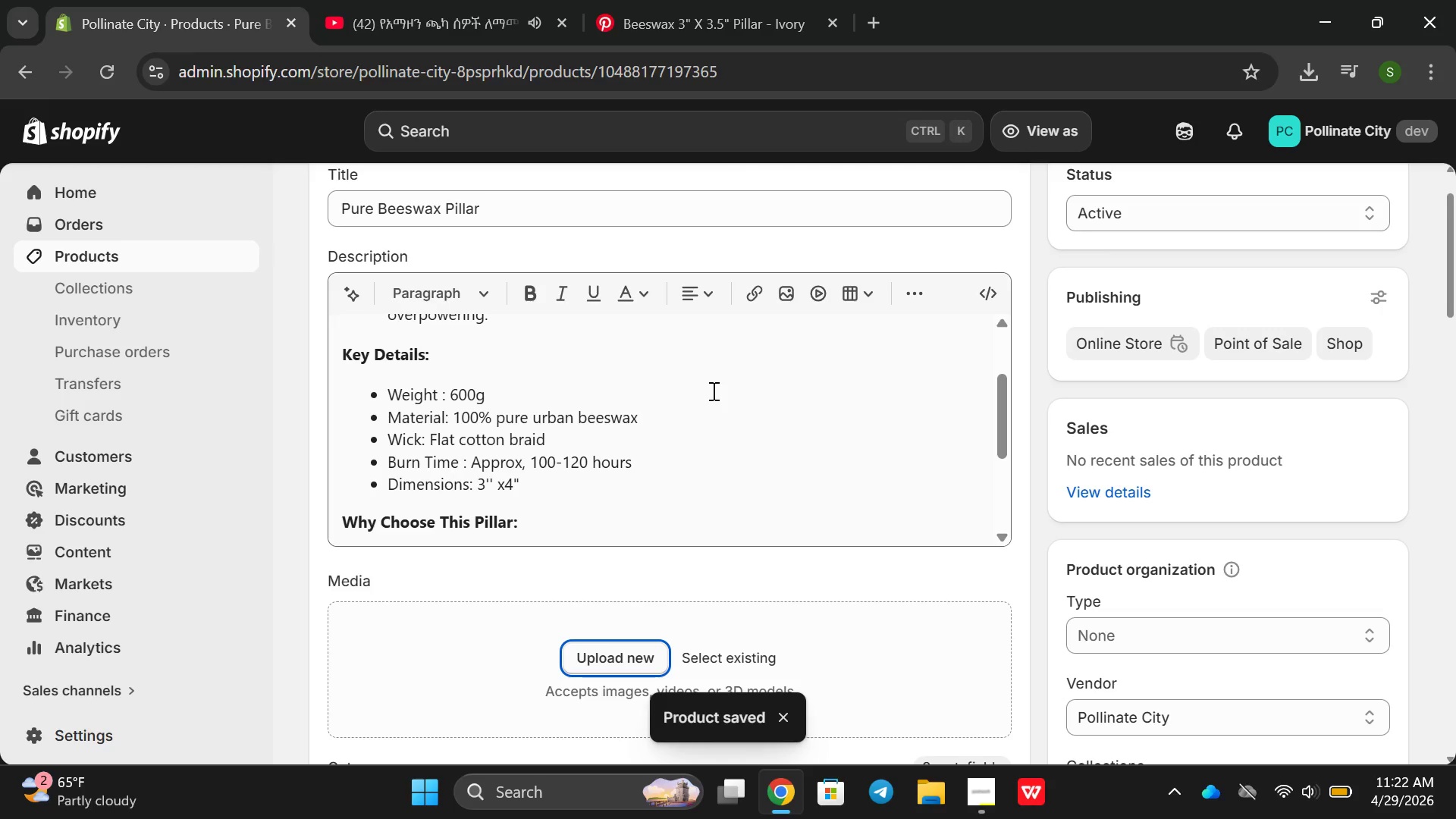 
left_click([646, 293])
 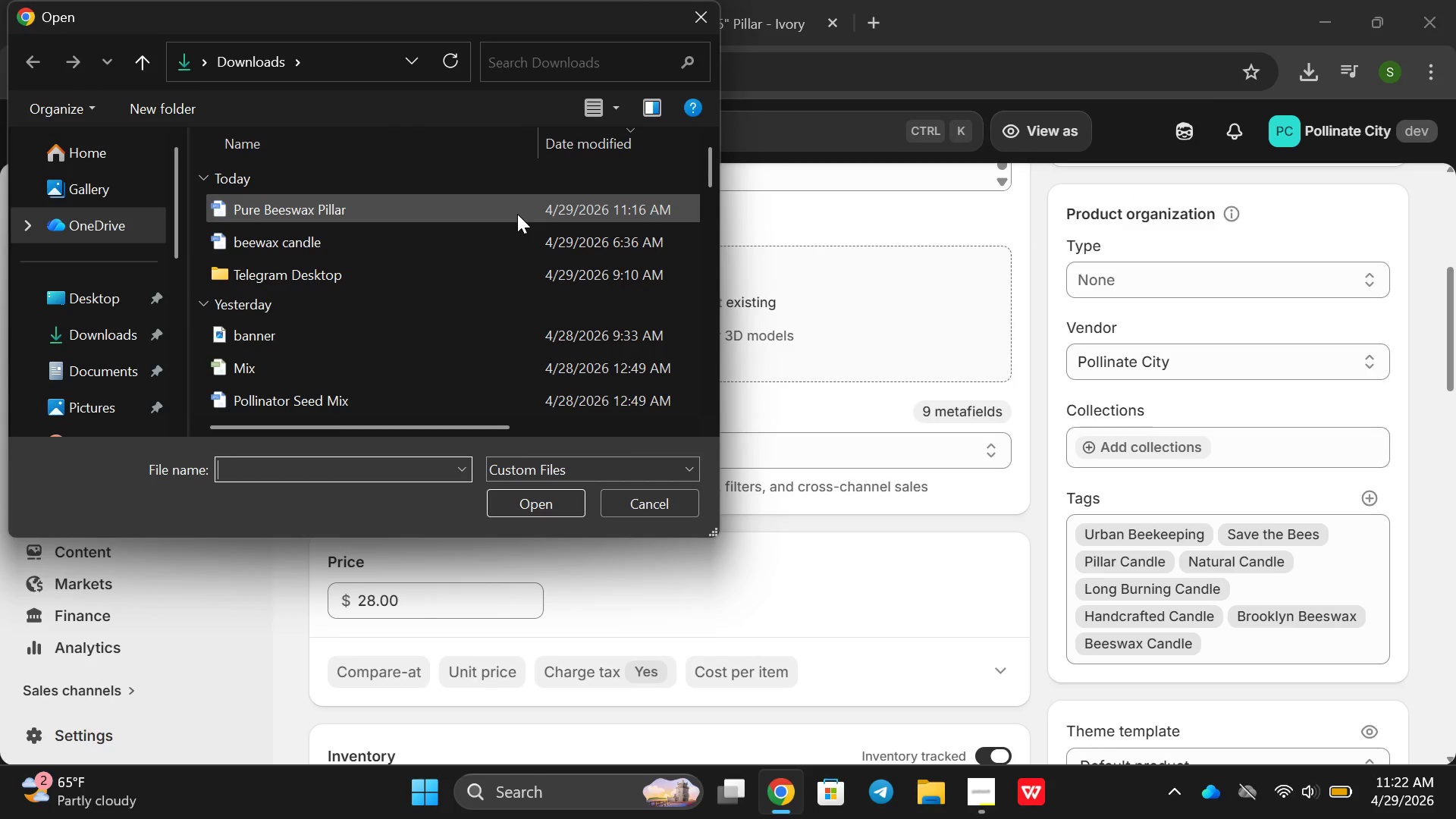 
left_click([517, 214])
 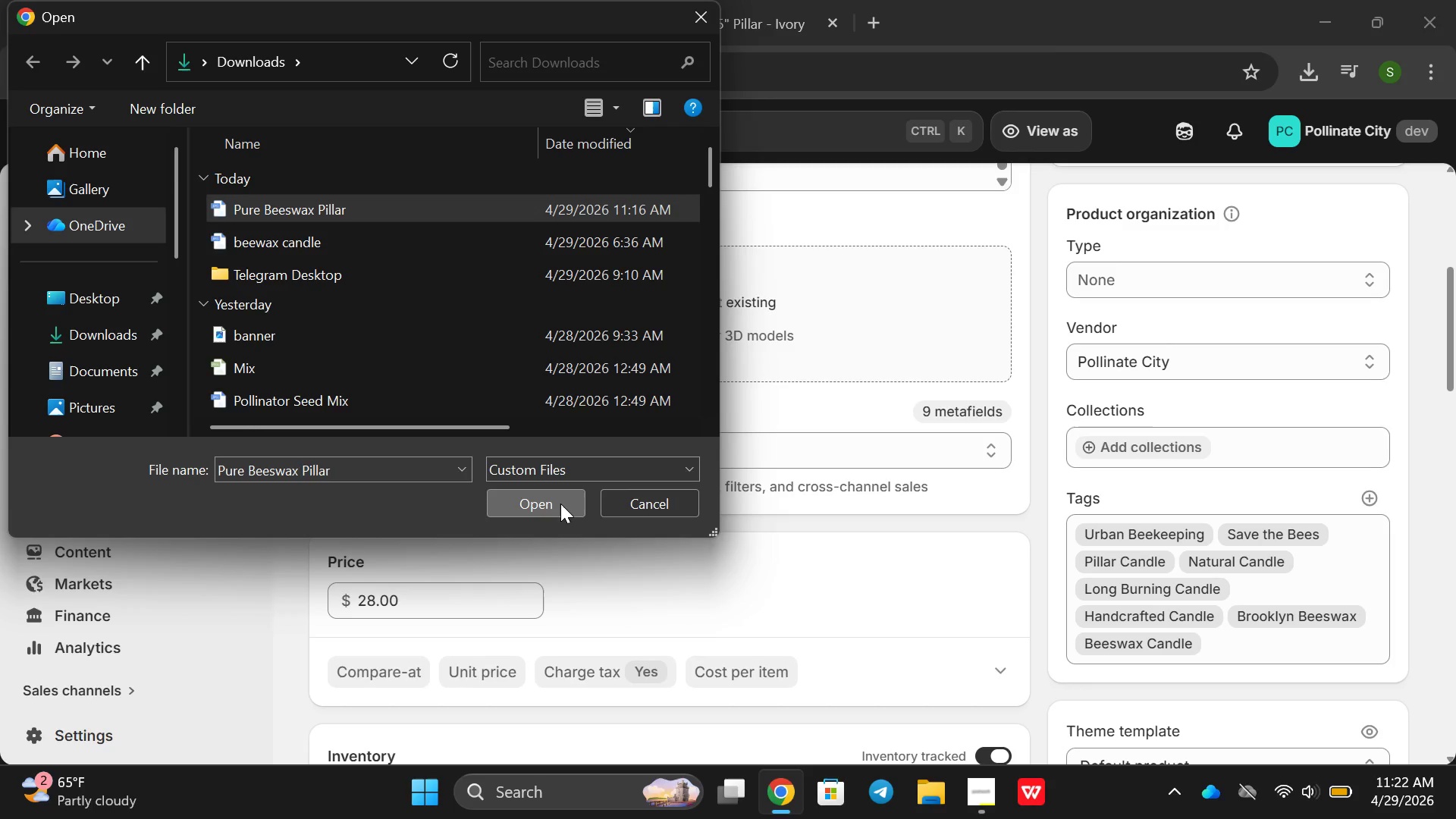 
left_click([560, 504])
 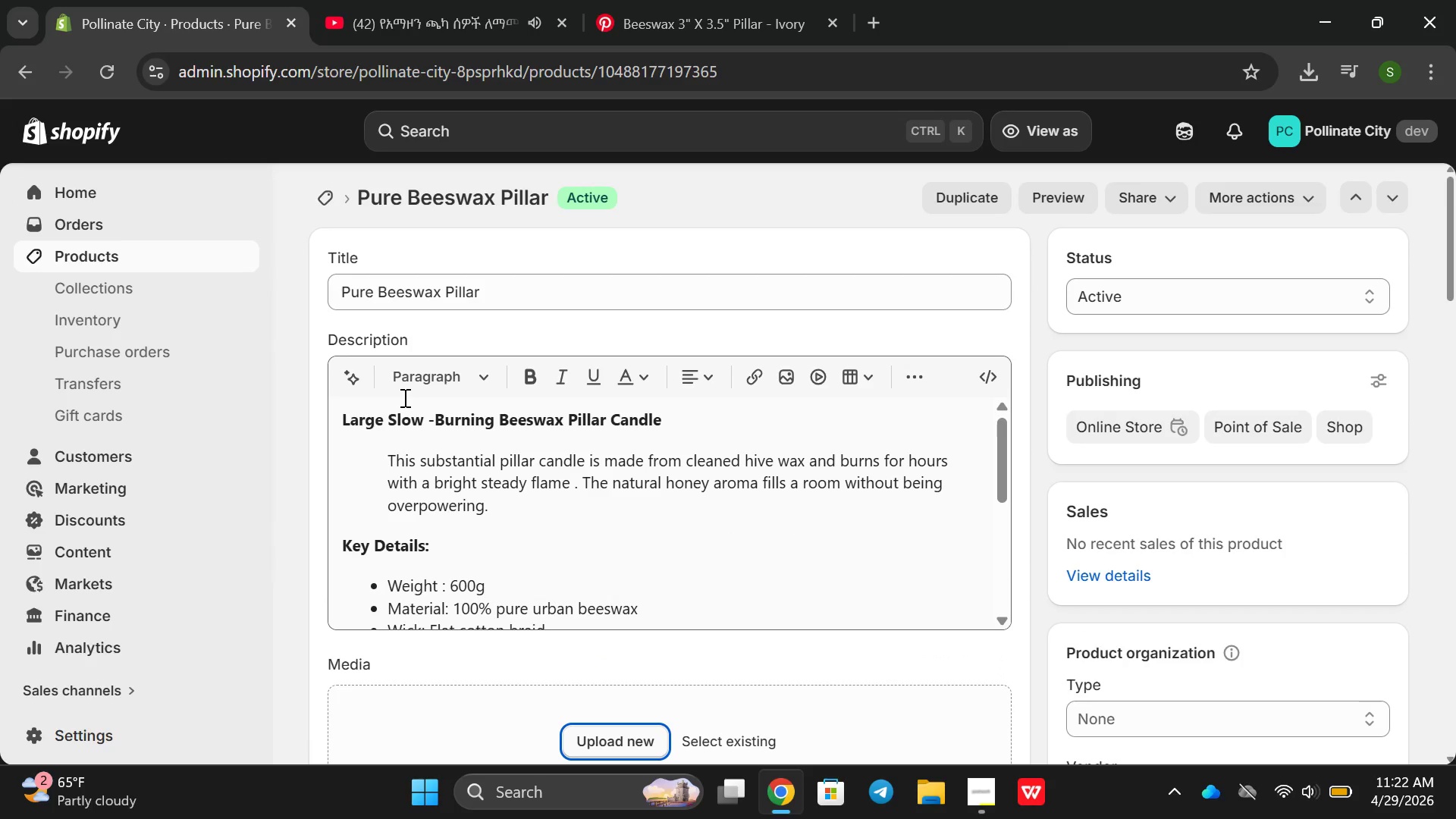 
wait(8.64)
 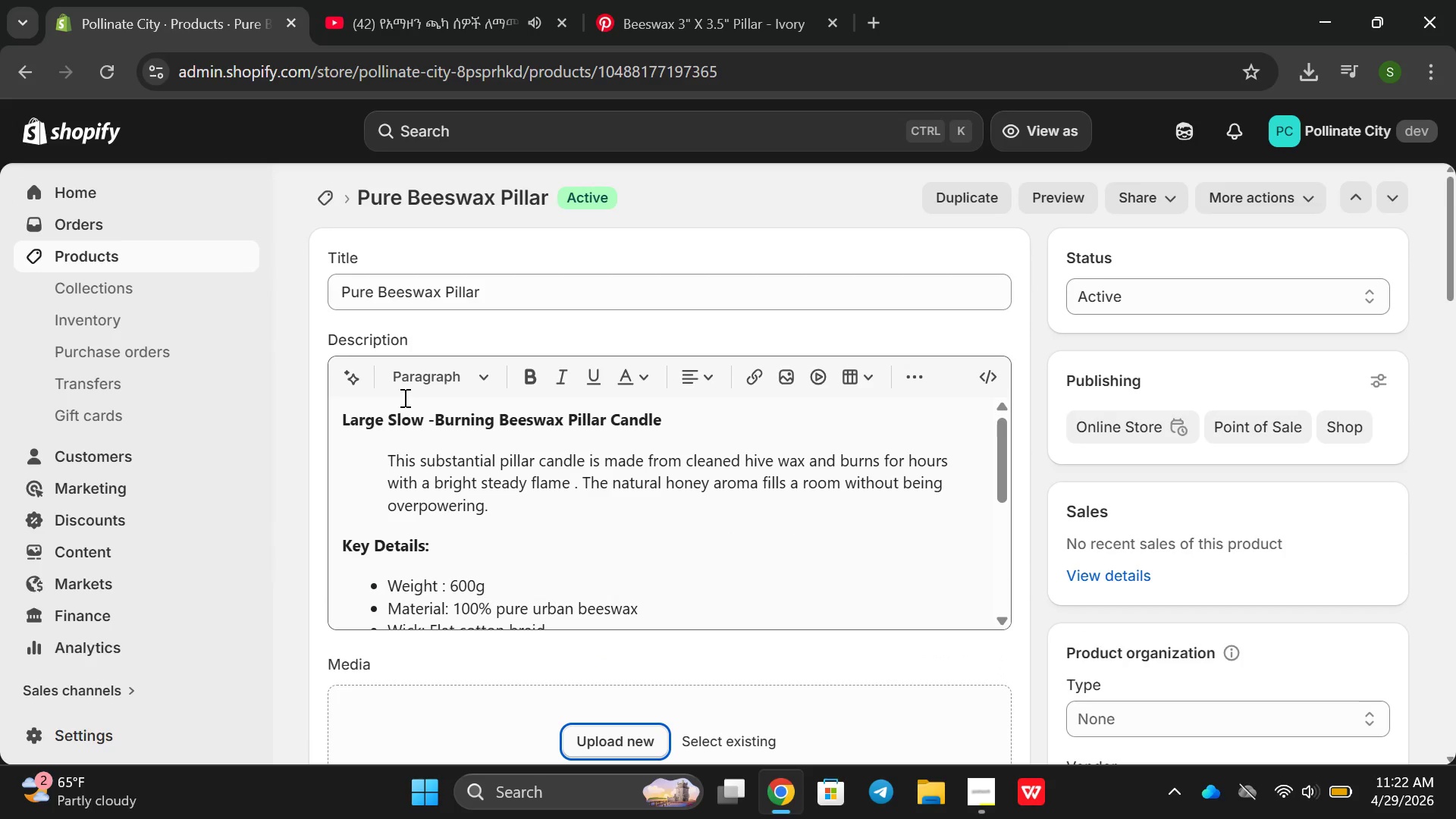 
left_click([158, 265])
 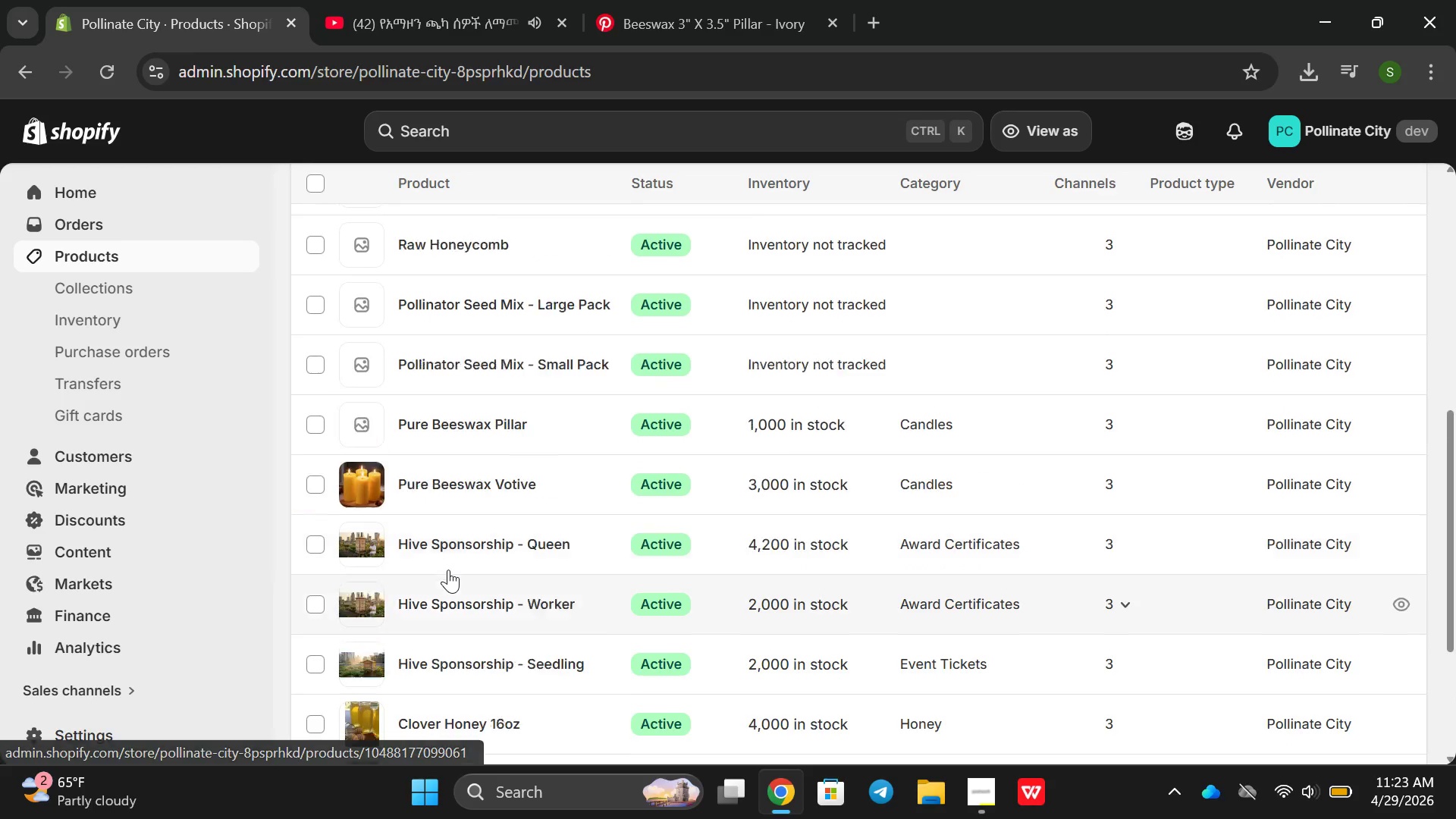 
left_click([555, 508])
 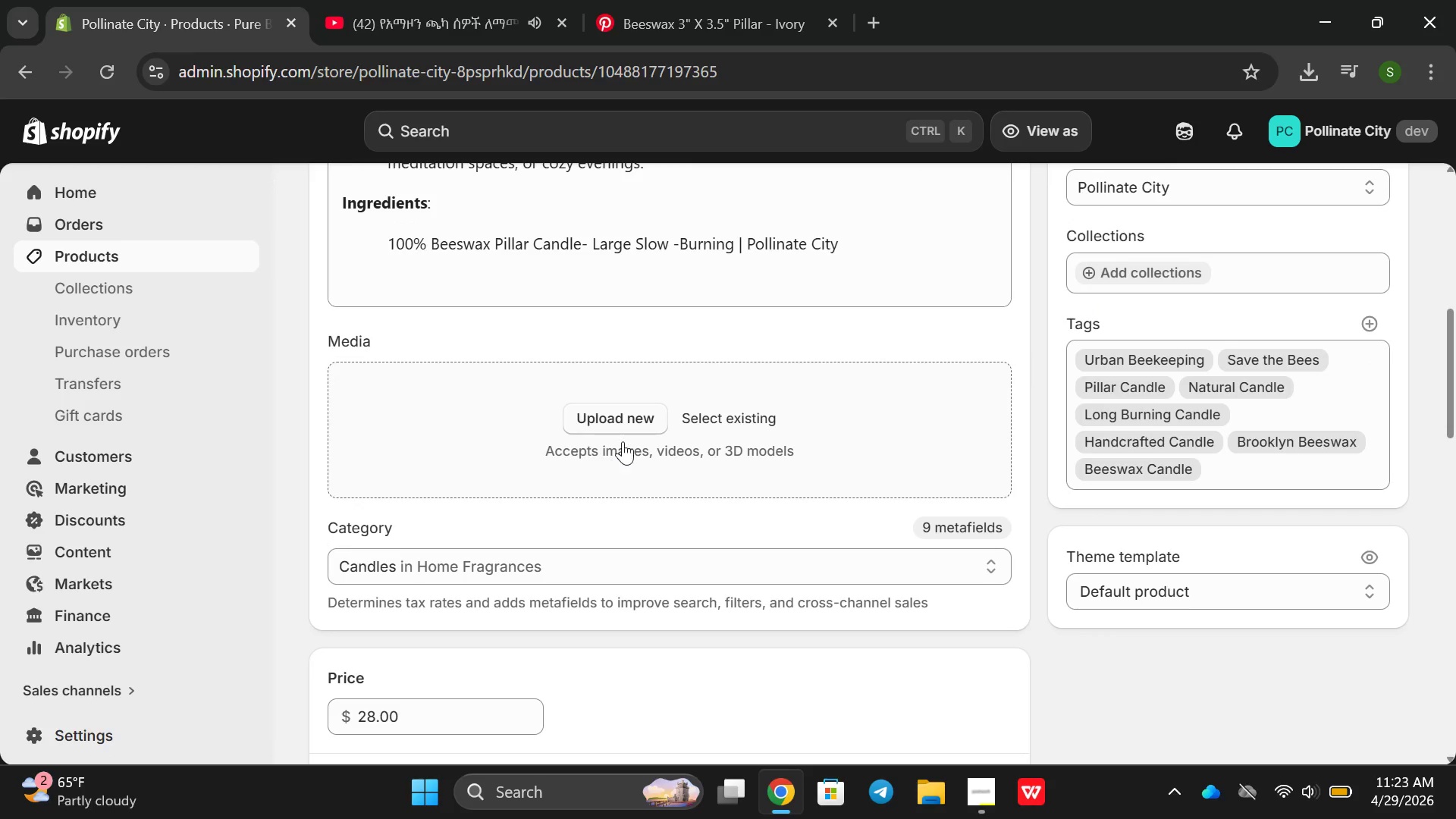 
left_click([621, 434])
 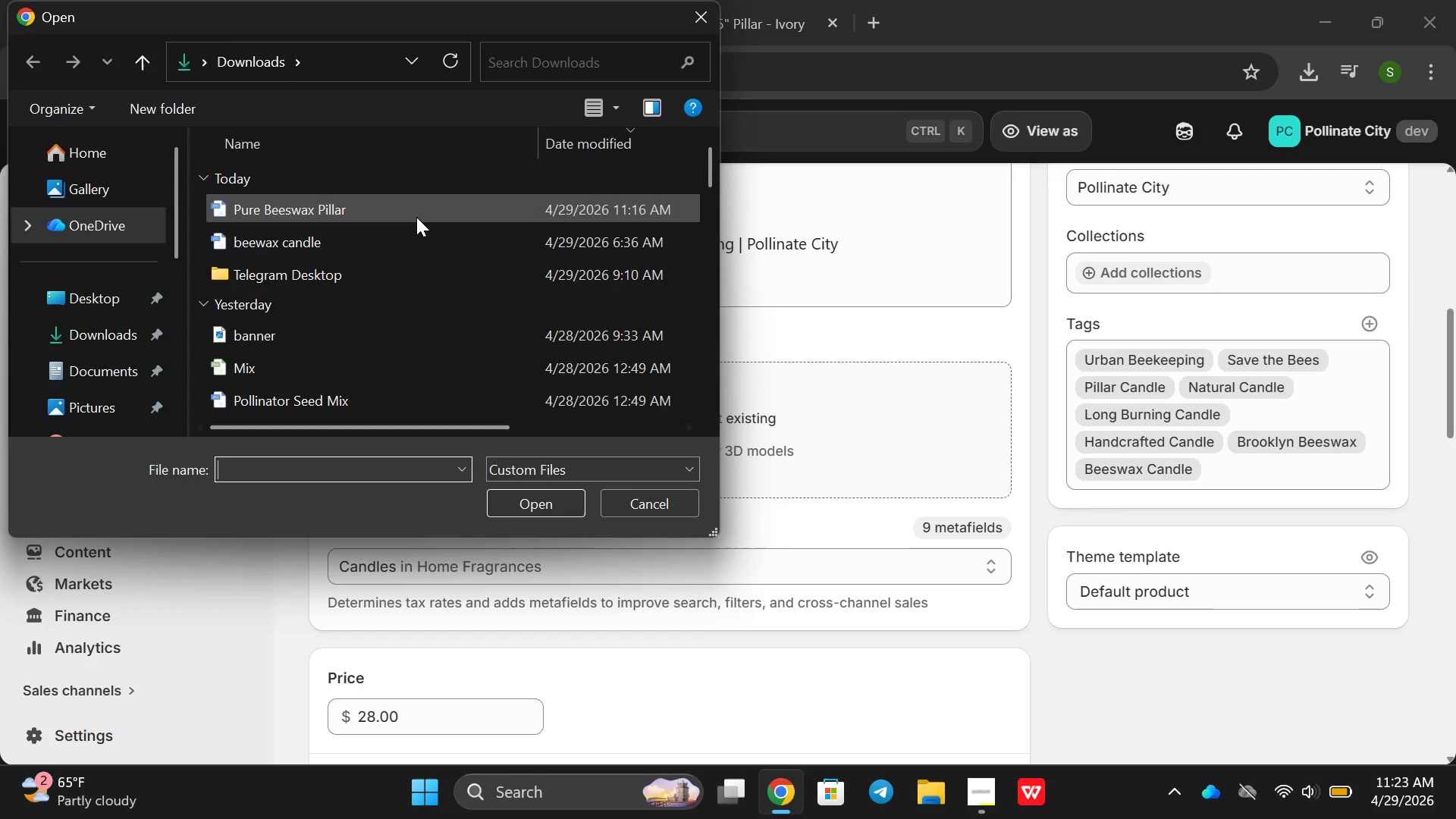 
left_click([416, 217])
 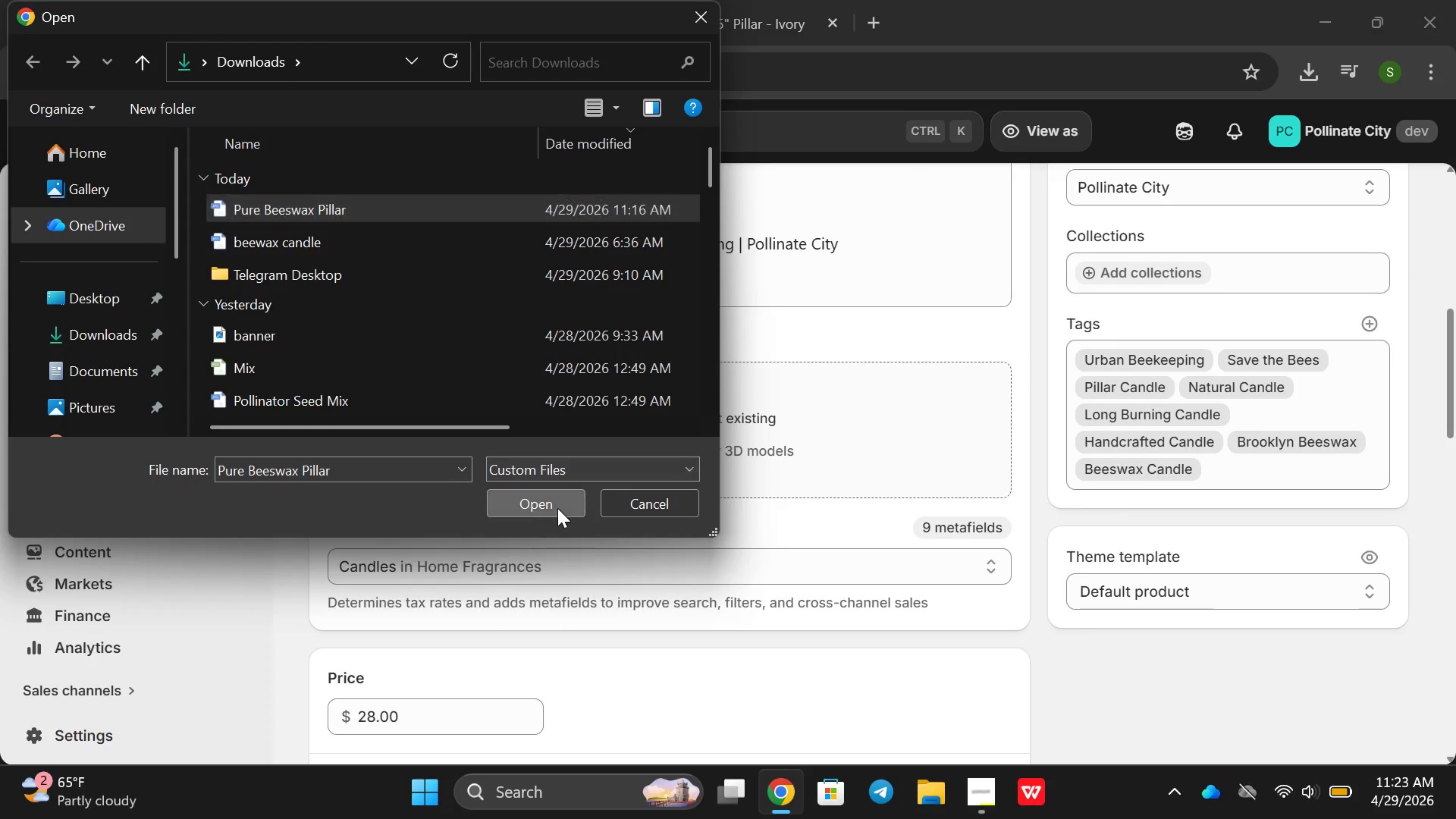 
left_click([557, 508])
 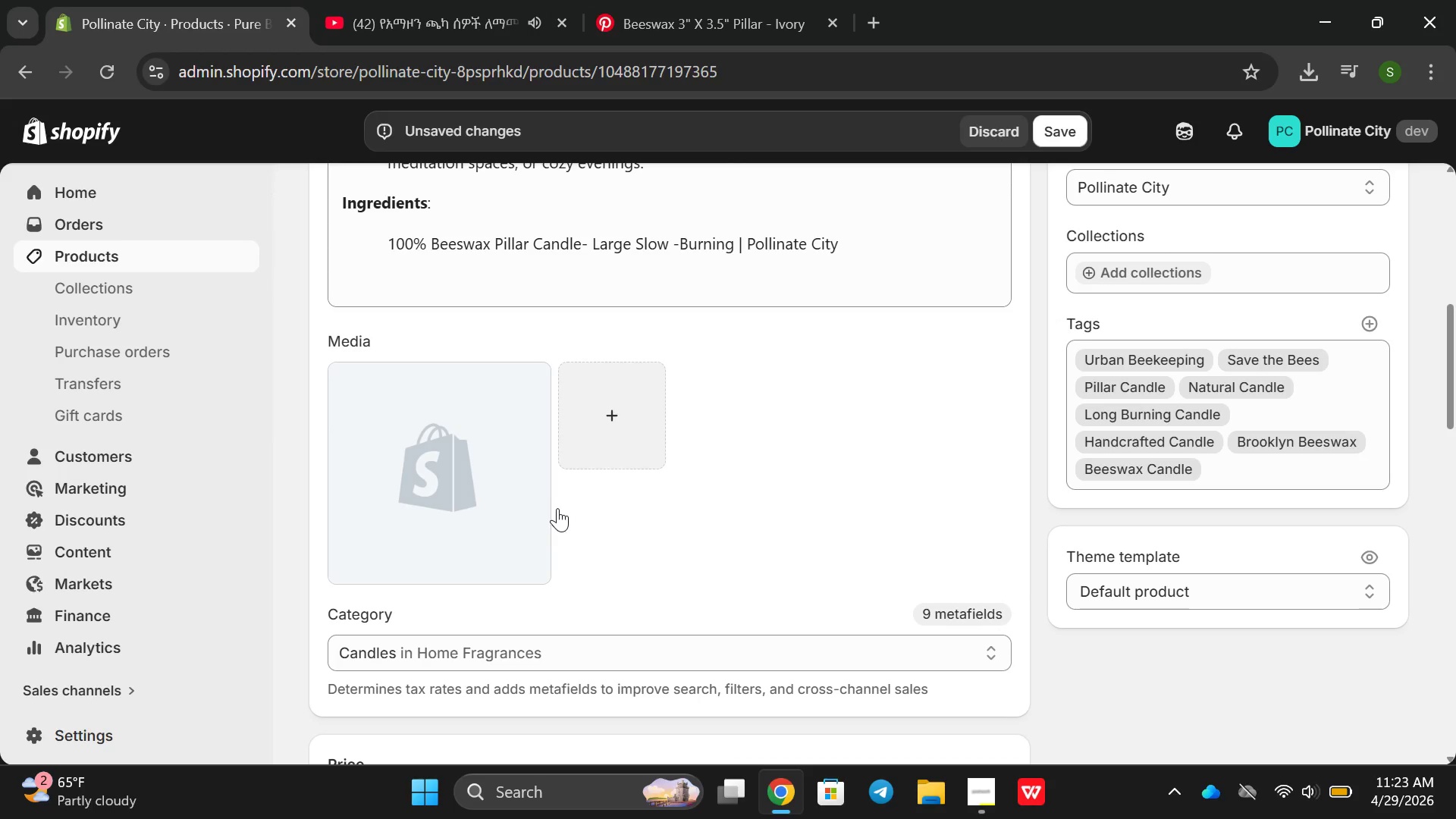 
wait(7.91)
 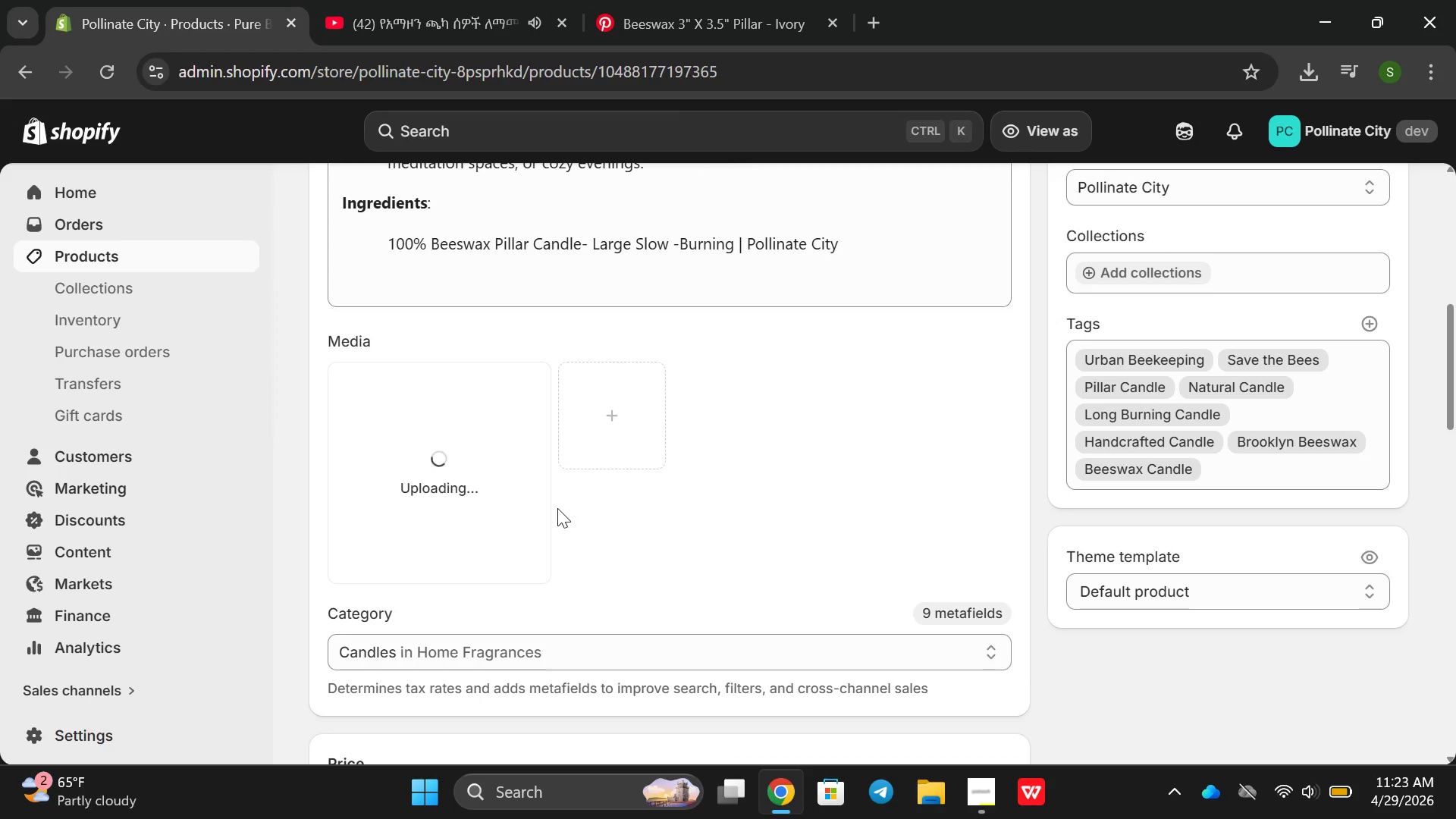 
left_click([441, 500])
 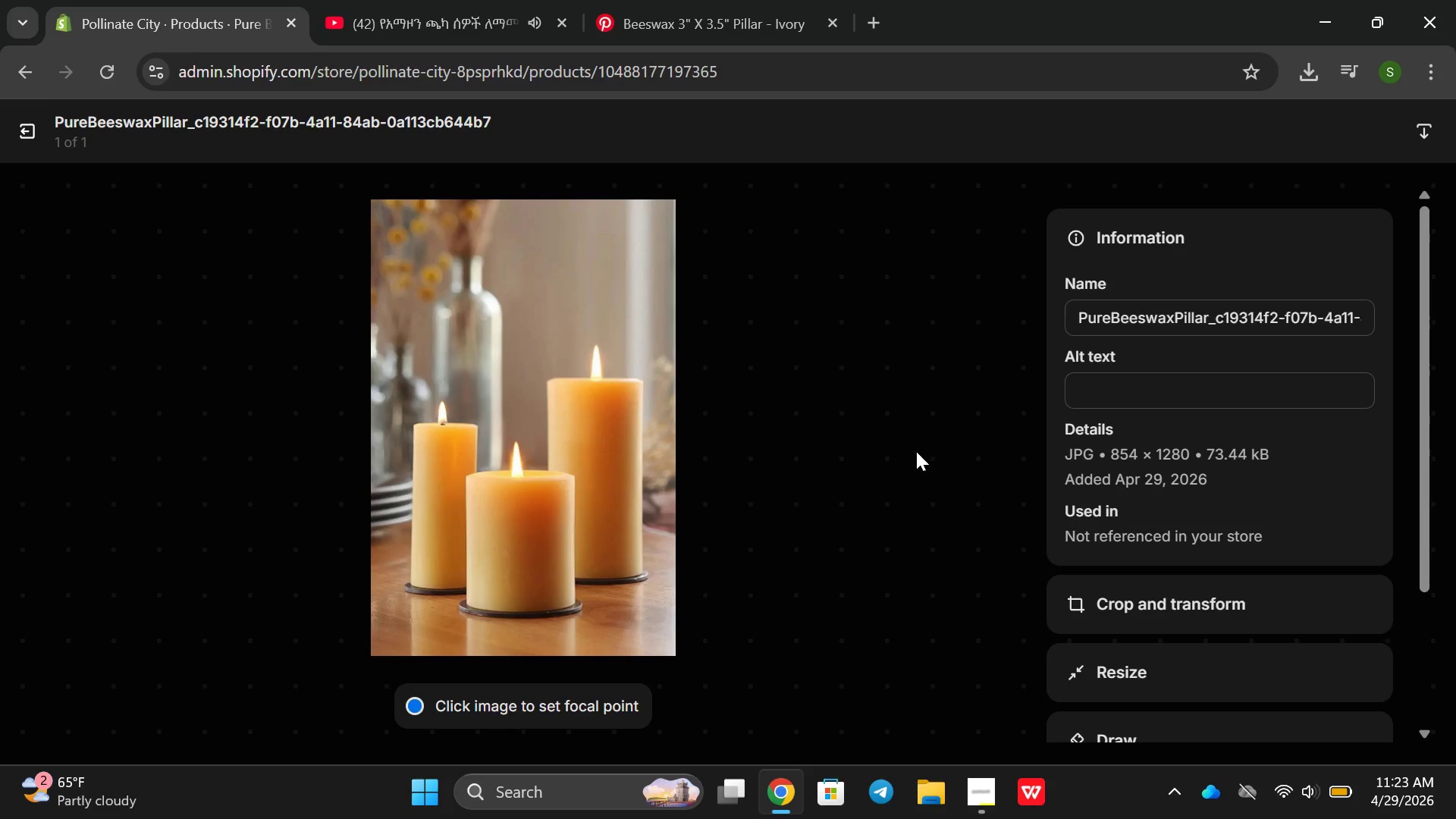 
left_click([1145, 388])
 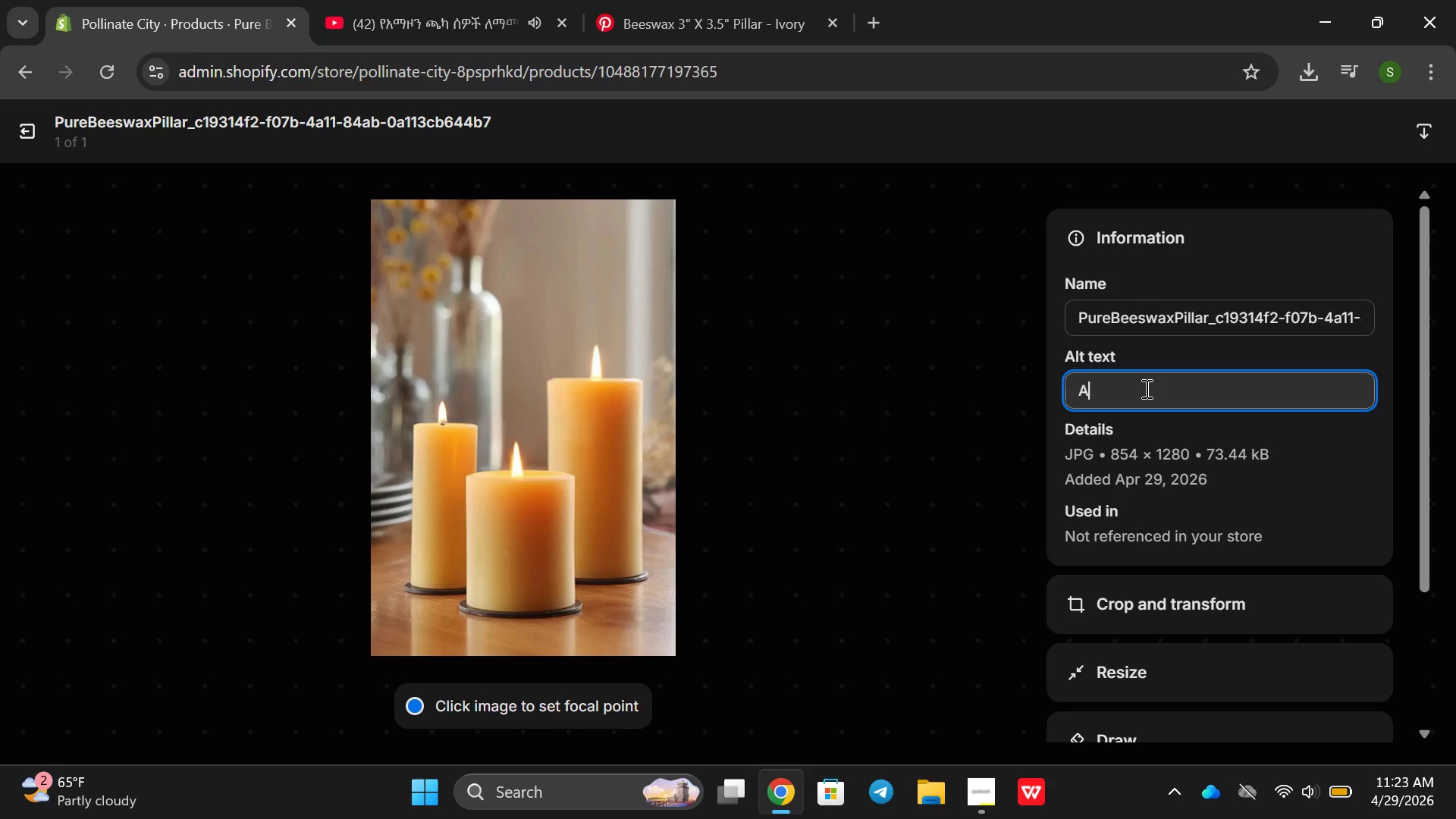 
type(A)
key(Backspace)
type(K)
key(Backspace)
type(Large beeswax pillar candle with warn)
key(Backspace)
type(m honey a)
key(Backspace)
type(glow and sradyy fl)
key(Backspace)
key(Backspace)
key(Backspace)
key(Backspace)
key(Backspace)
key(Backspace)
key(Backspace)
key(Backspace)
type(teady)
key(Backspace)
type(y flame )
key(Backspace)
type(. Urband=)
key(Backspace)
key(Backspace)
key(Backspace)
type(n rooftop apil)
key(Backspace)
type(ary setting, G)
key(Backspace)
type(Handcrafted bes)
key(Backspace)
type(eswax)
 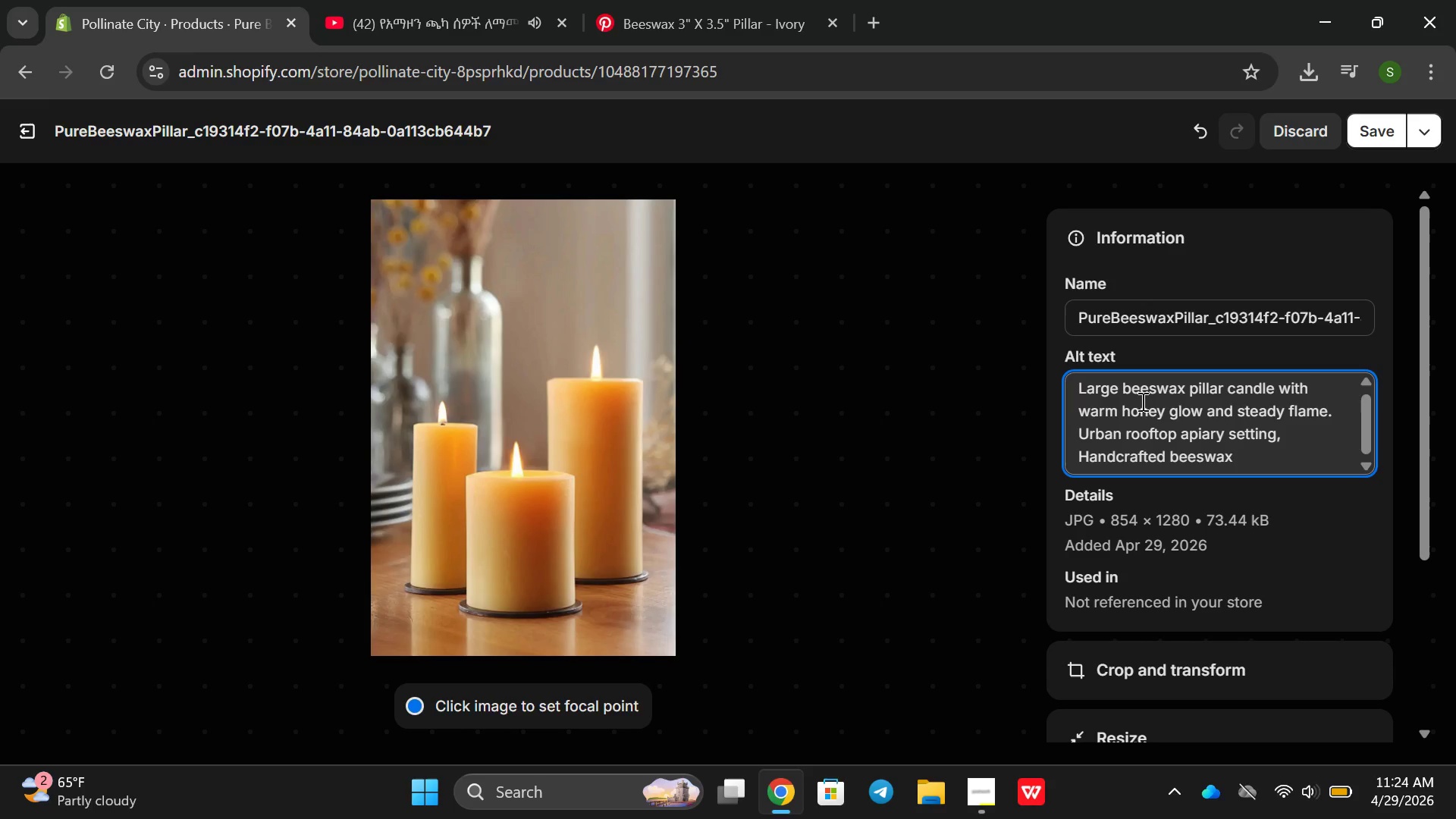 
left_click_drag(start_coordinate=[1395, 87], to_coordinate=[1389, 96])
 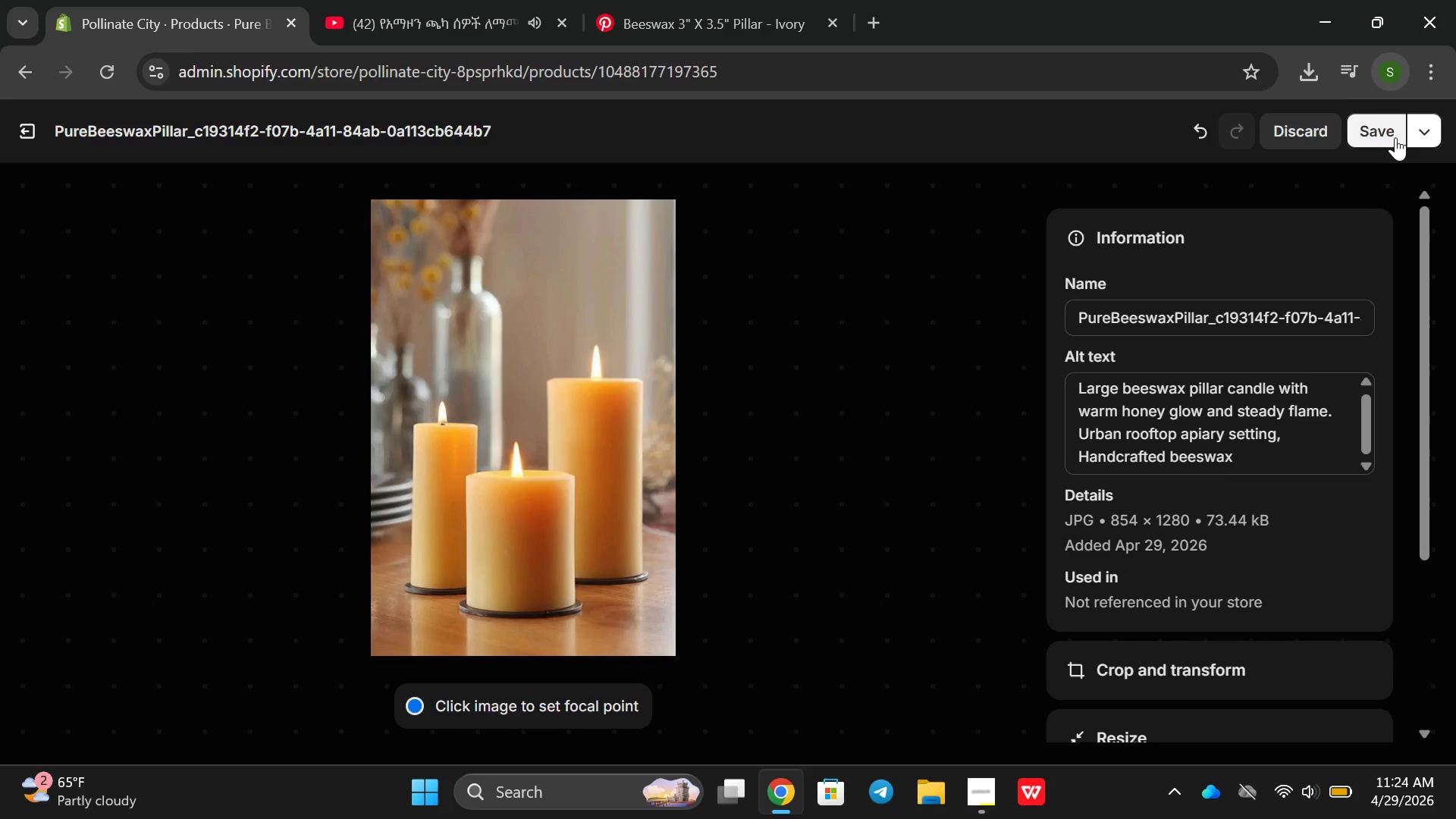 
double_click([1395, 137])
 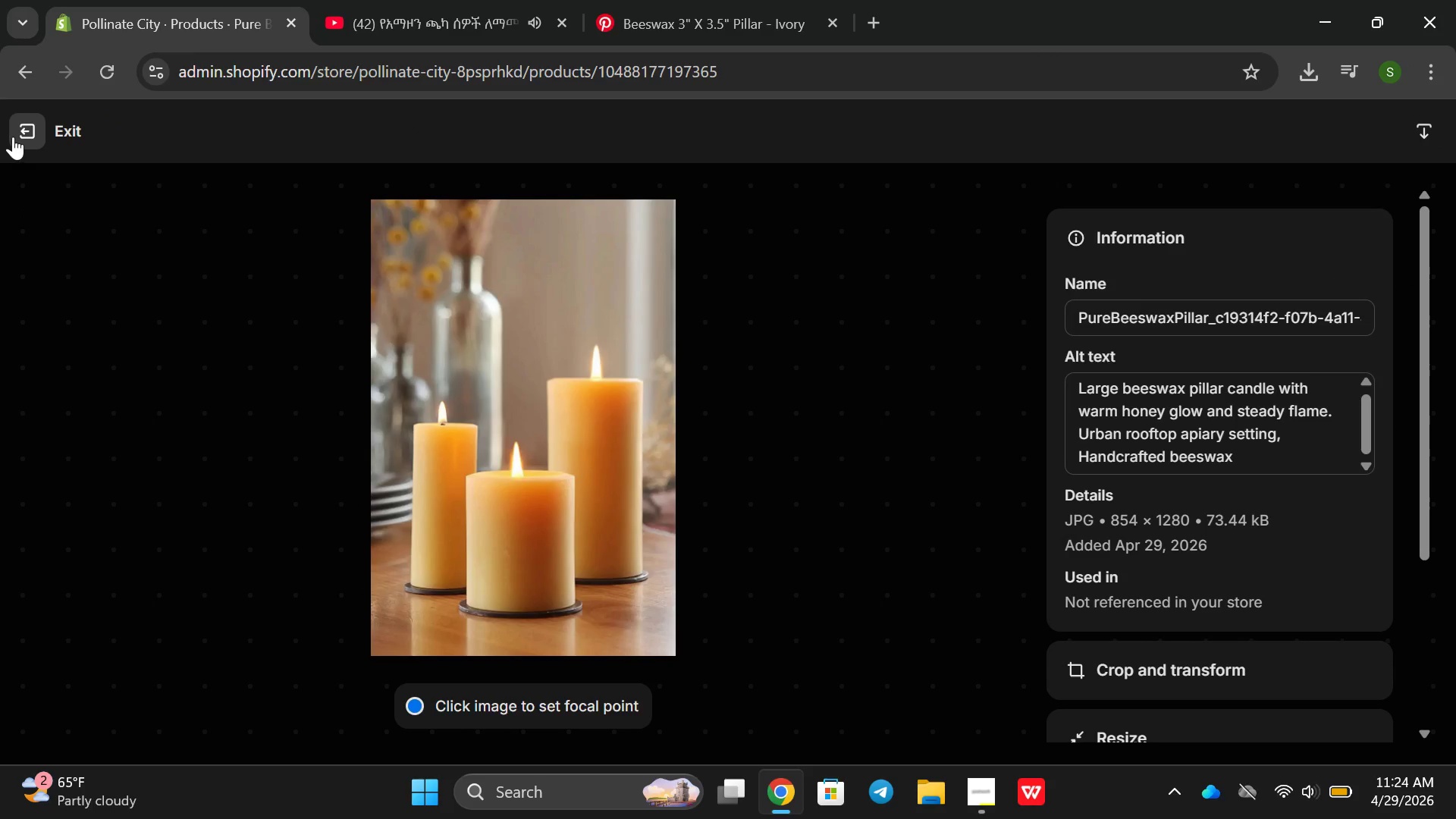 
left_click([15, 135])
 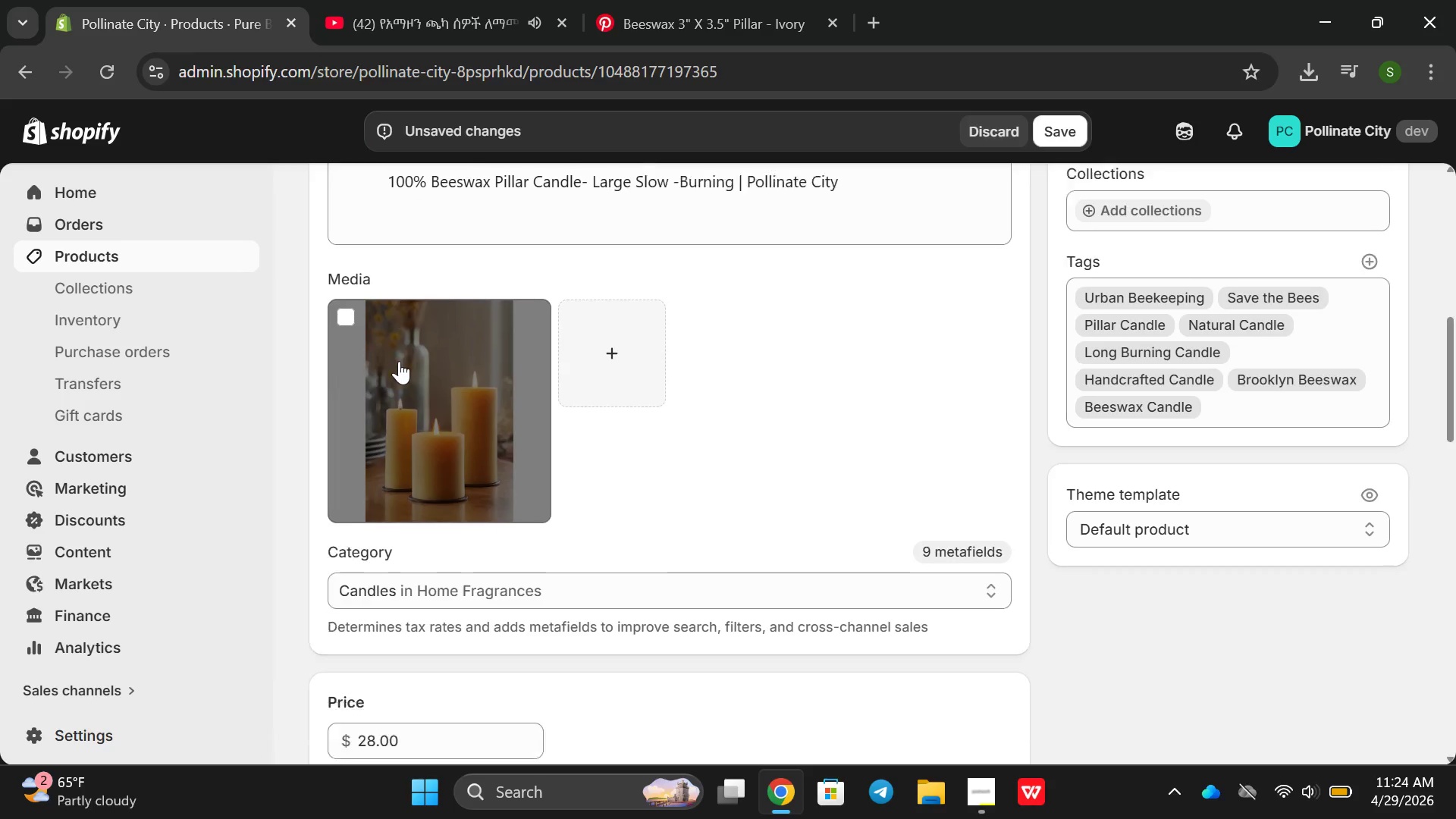 
scroll: coordinate [456, 333], scroll_direction: down, amount: 5.0
 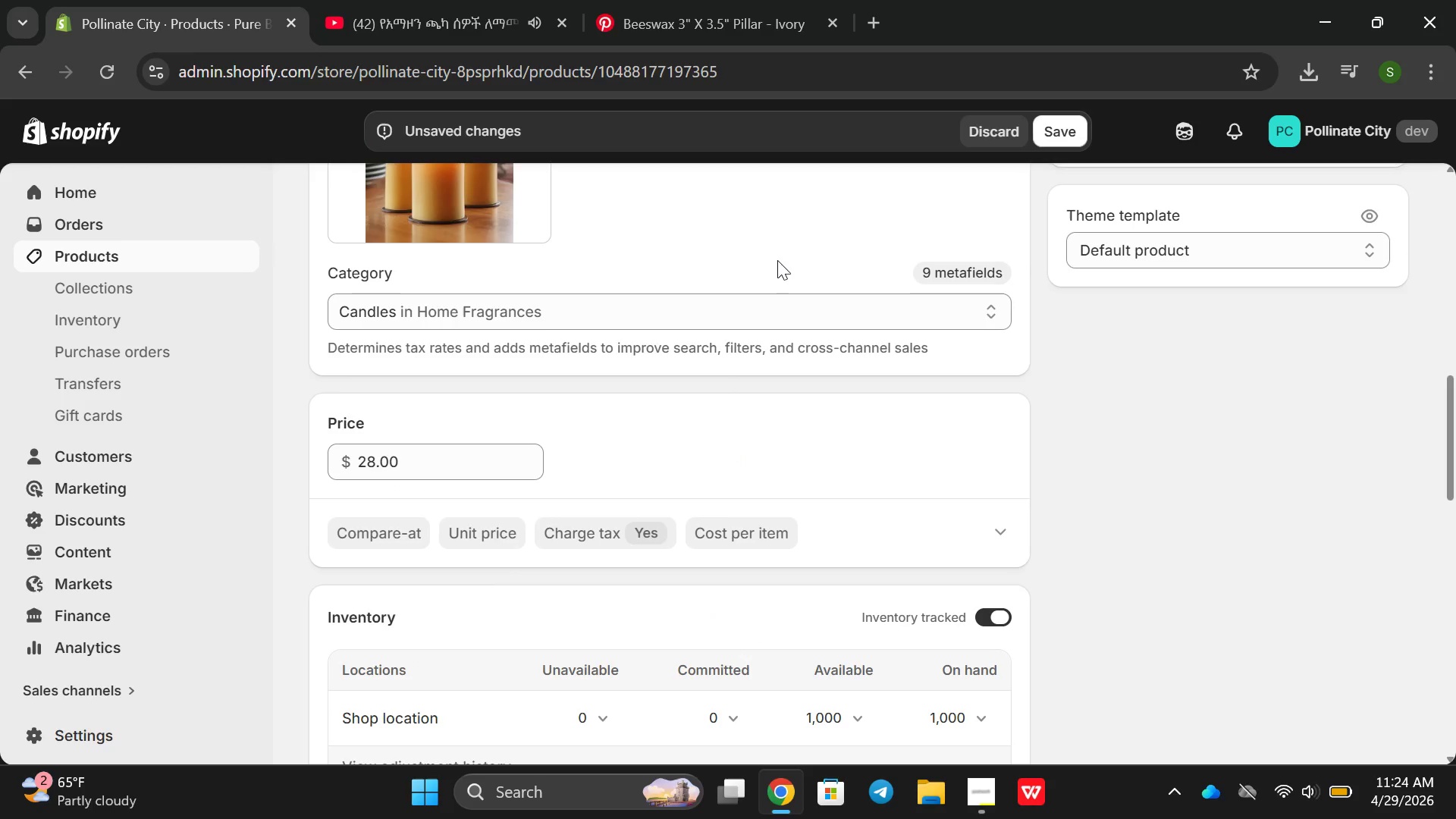 
scroll: coordinate [893, 253], scroll_direction: up, amount: 5.0
 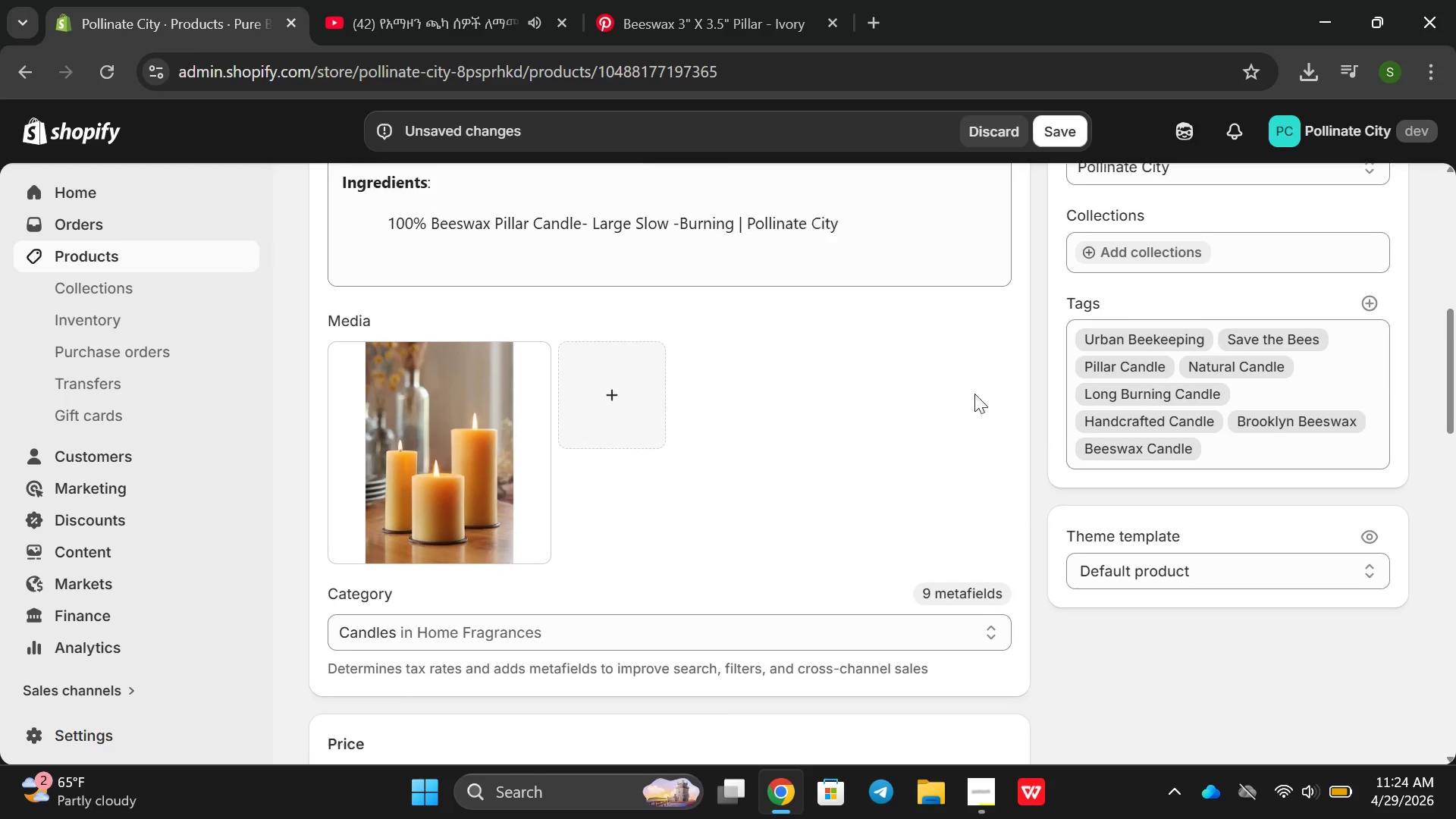 
scroll: coordinate [900, 348], scroll_direction: down, amount: 17.0
 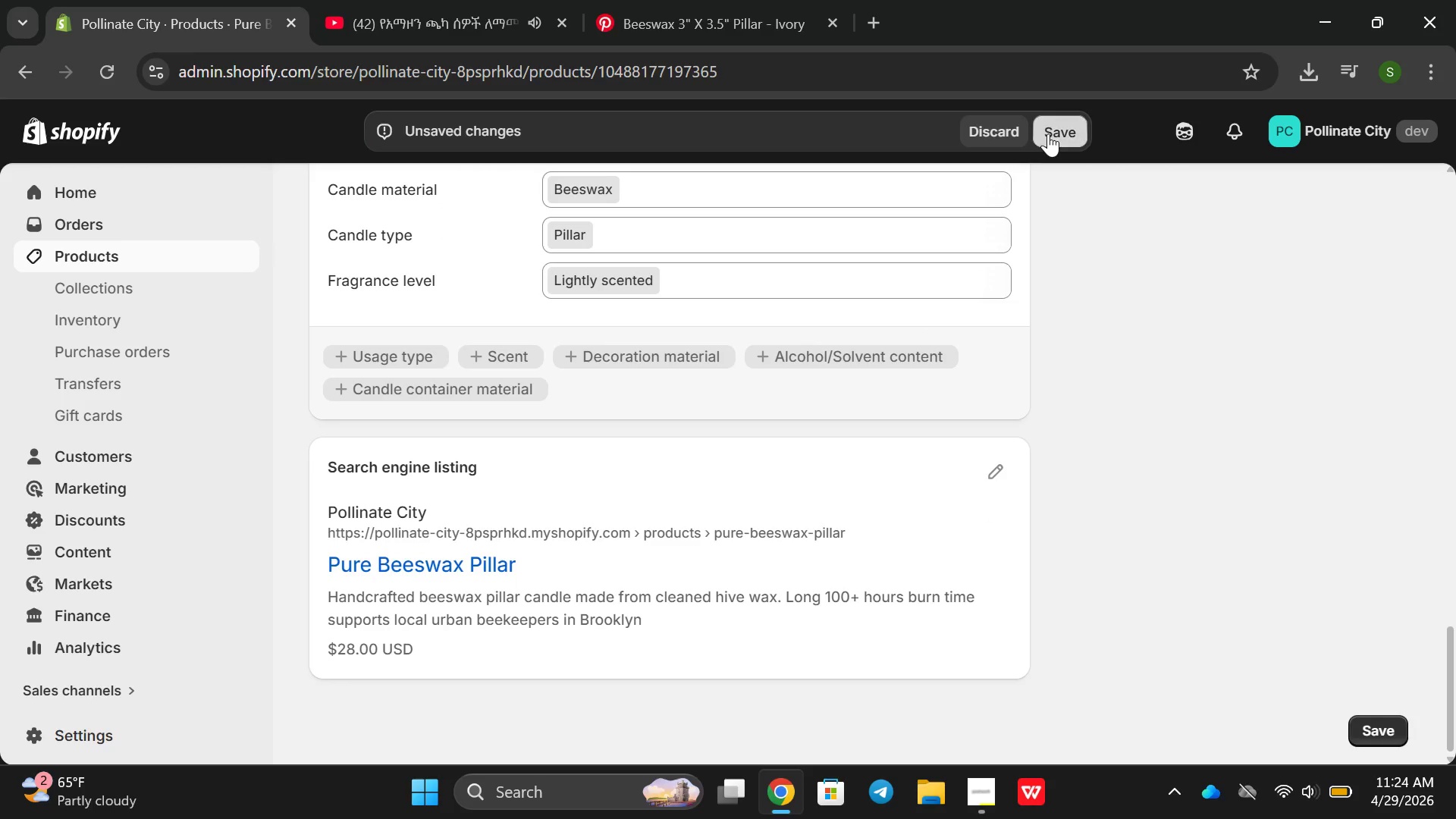 
left_click_drag(start_coordinate=[1048, 133], to_coordinate=[1046, 129])
 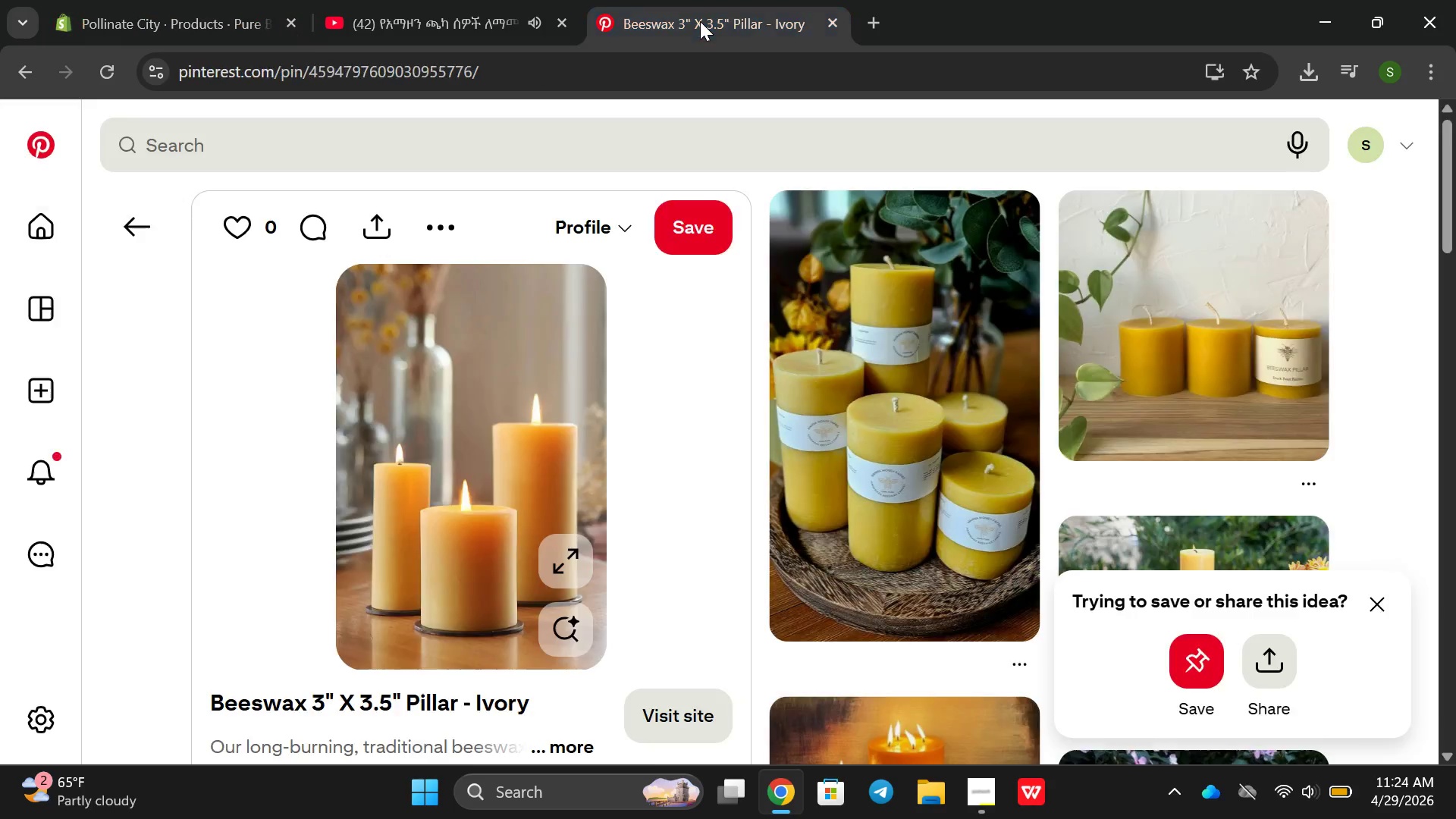 
left_click([408, 131])
 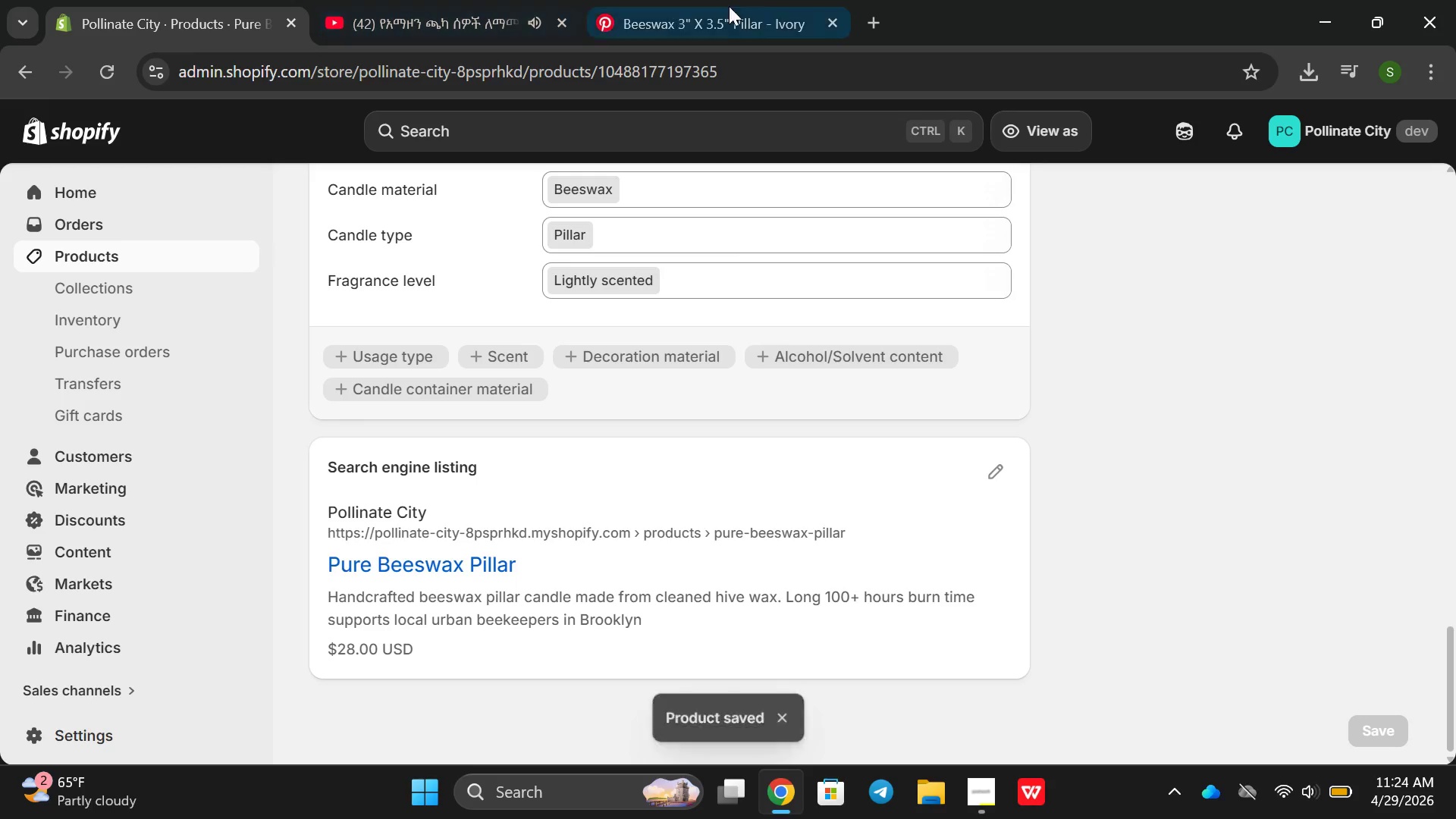 
wait(5.3)
 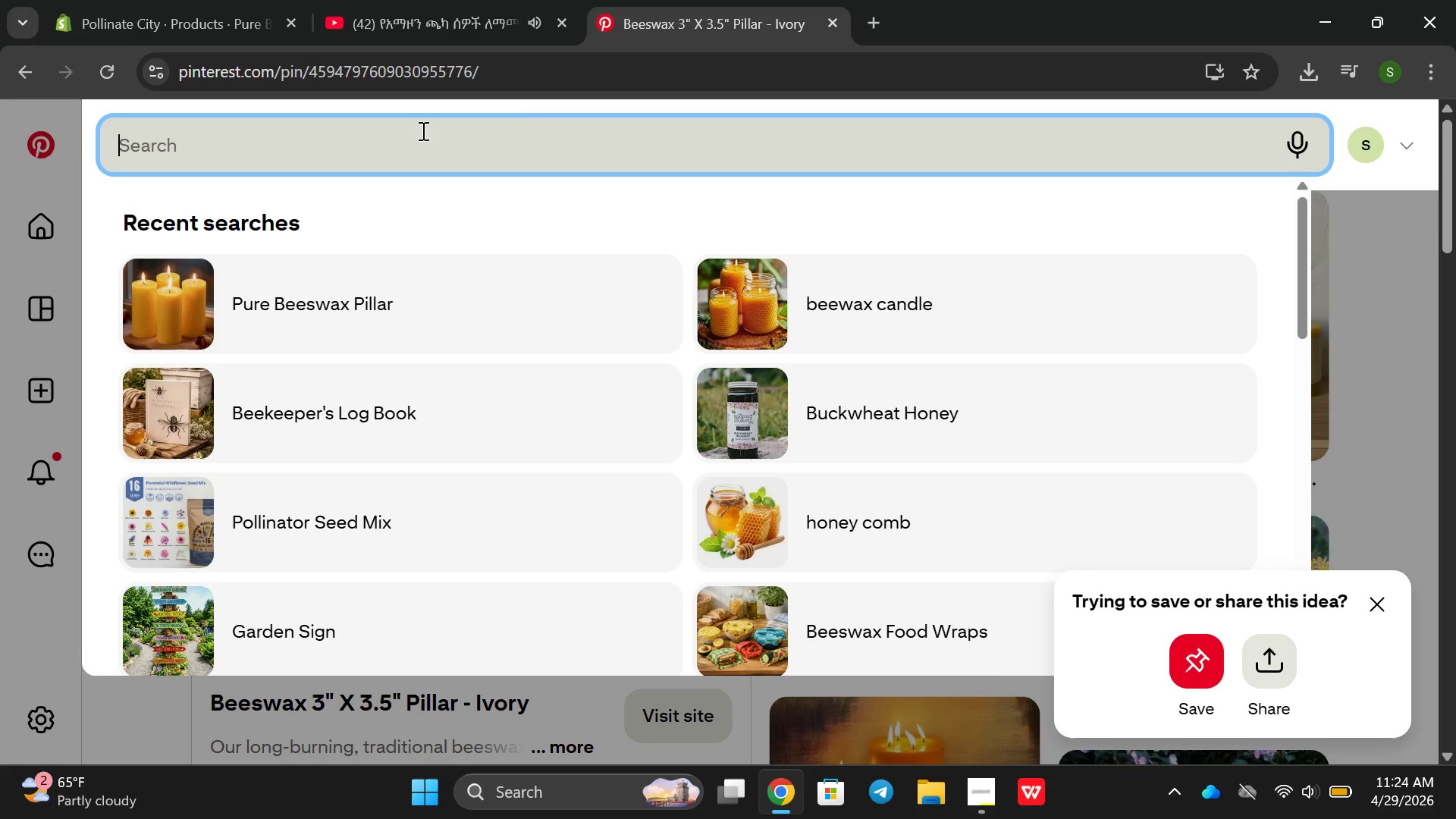 
left_click([827, 20])
 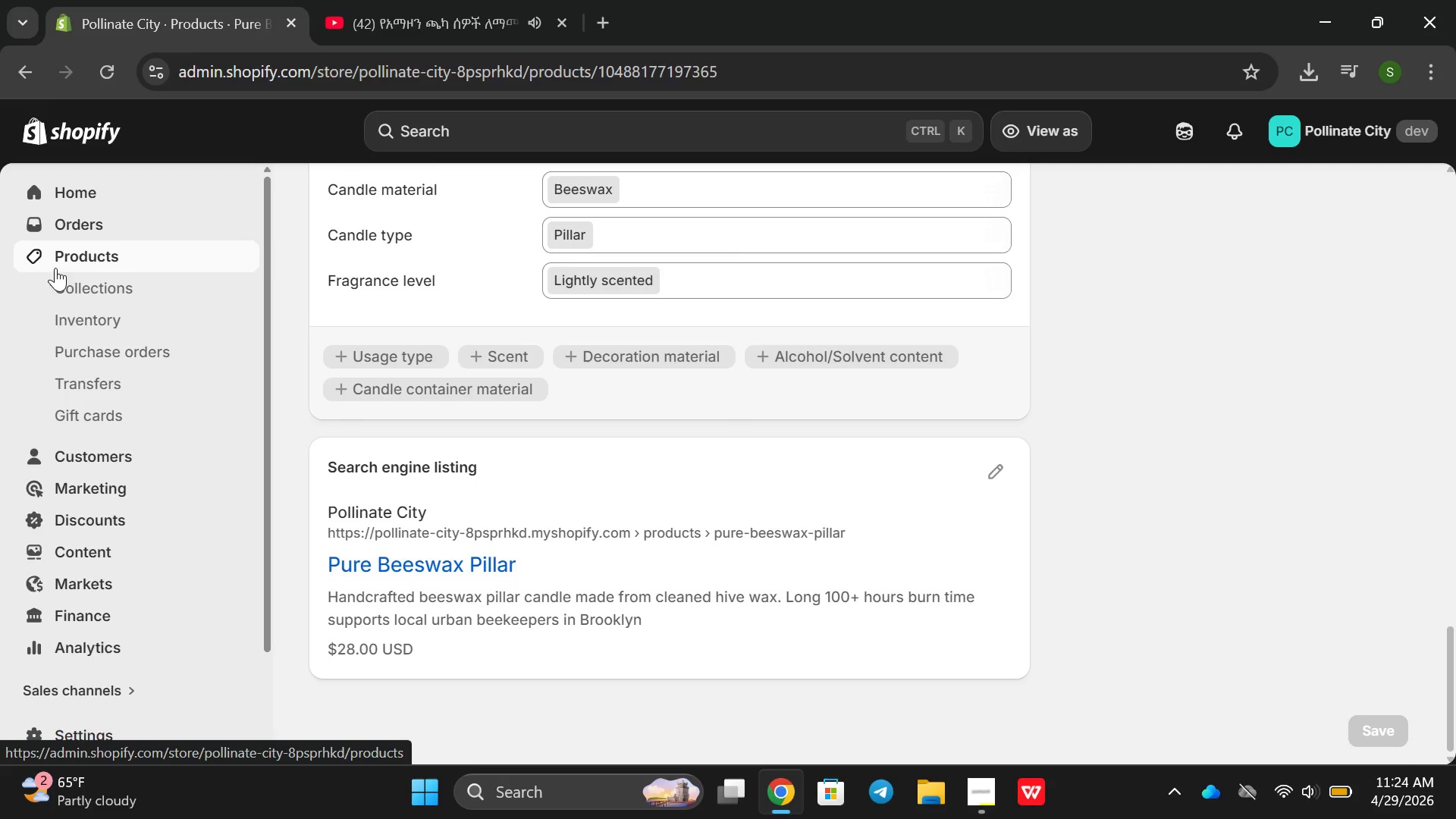 
left_click([56, 268])
 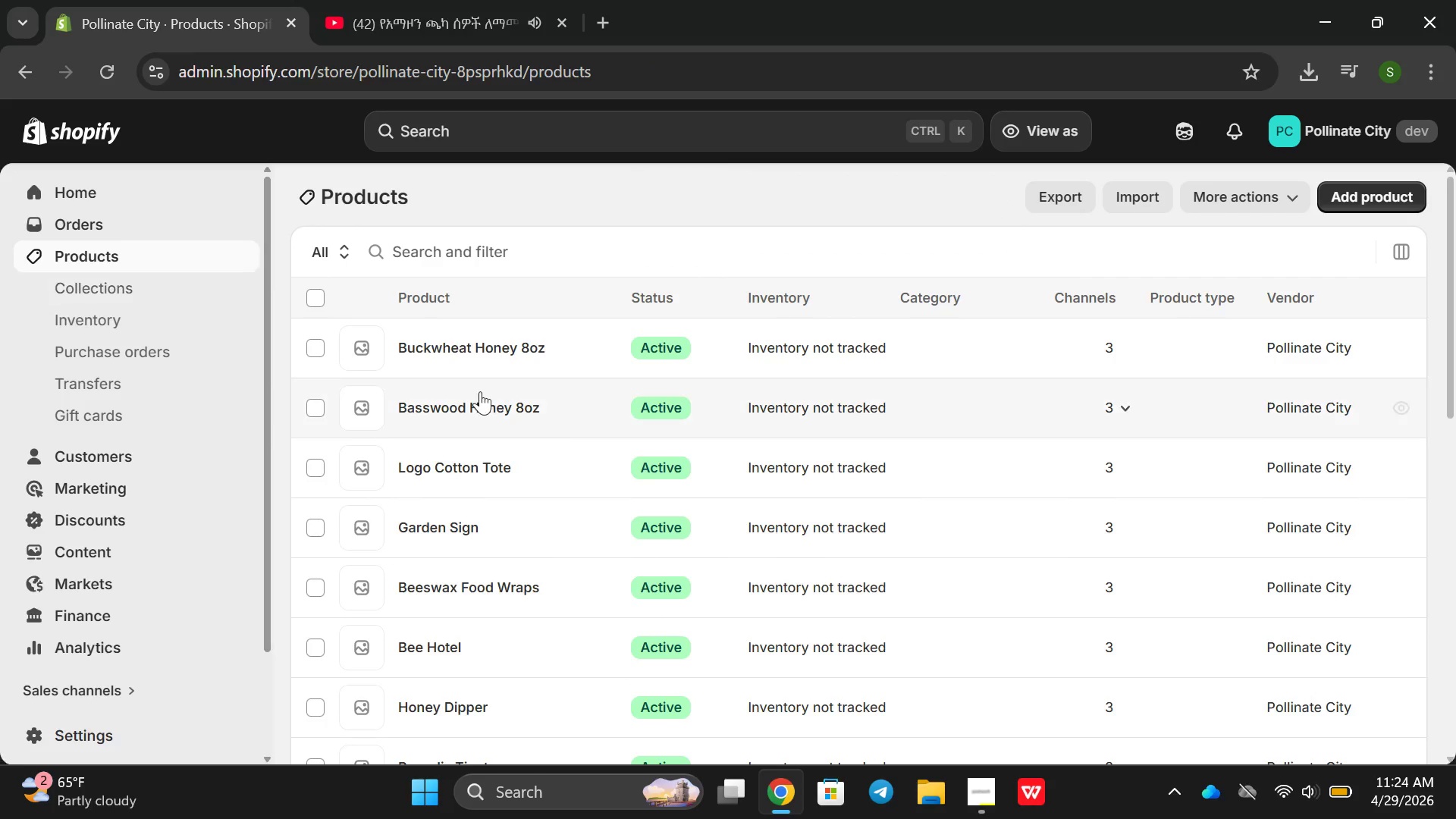 
scroll: coordinate [548, 450], scroll_direction: down, amount: 5.0
 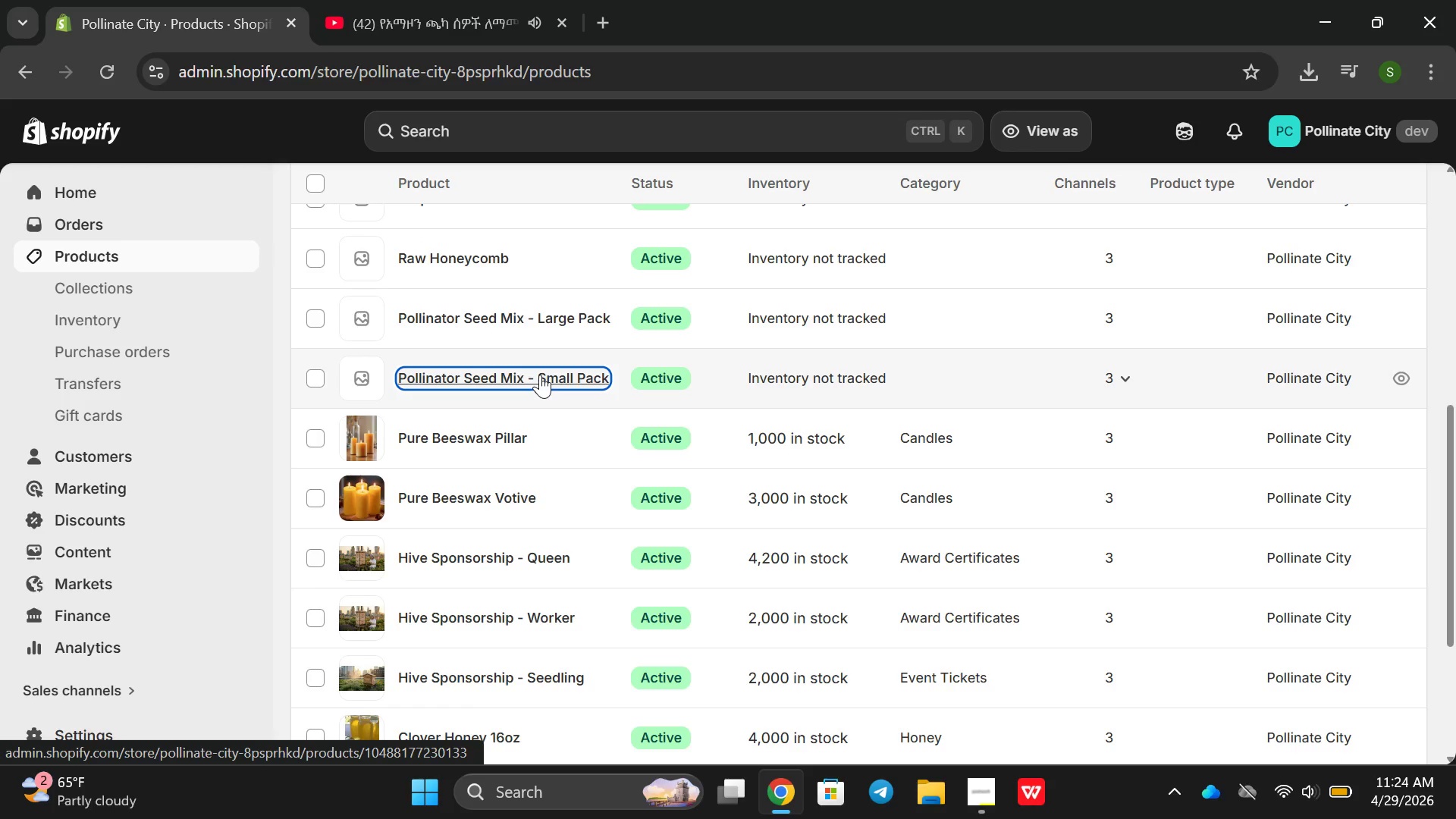 
left_click([540, 375])
 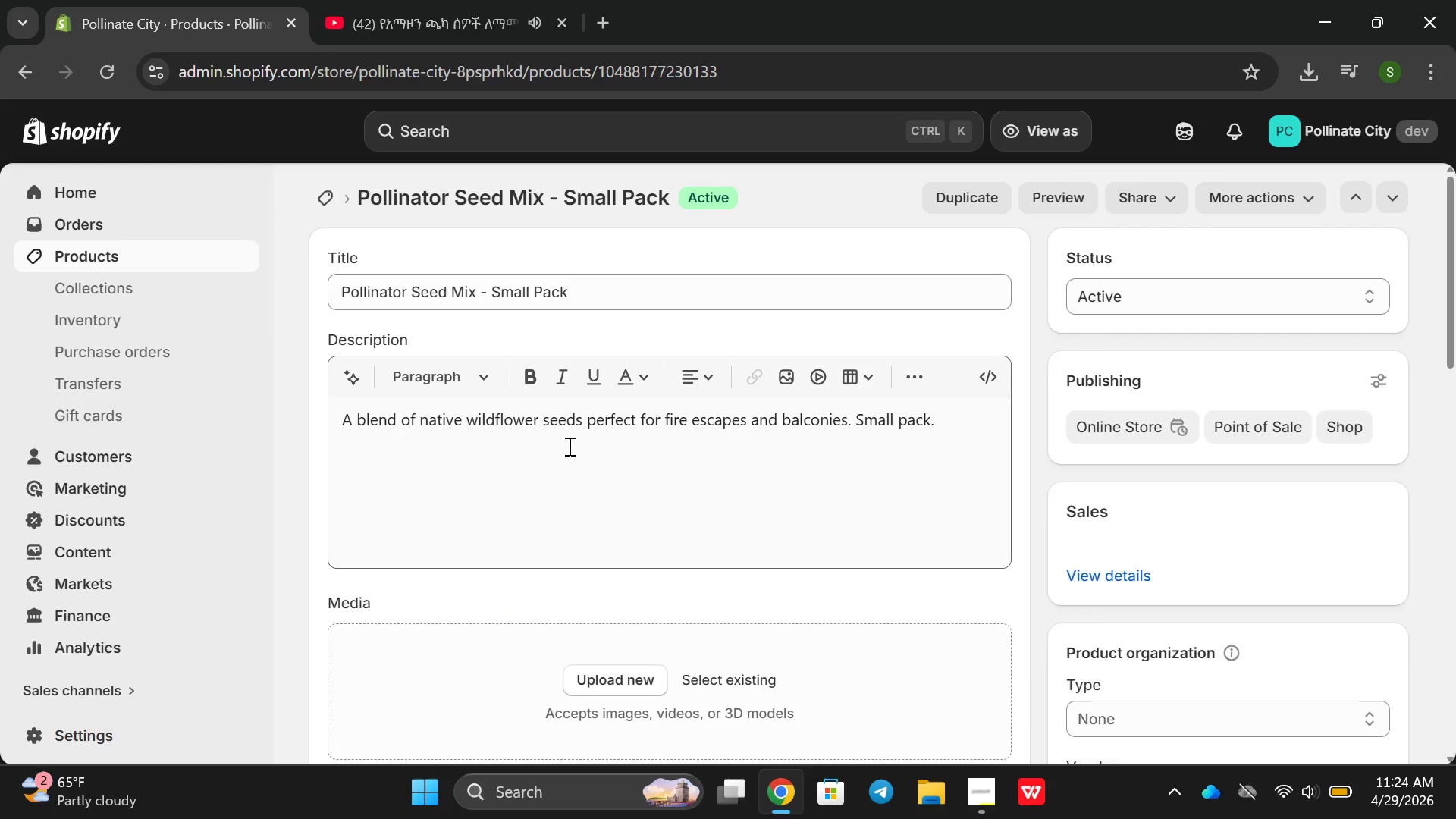 
left_click([546, 445])
 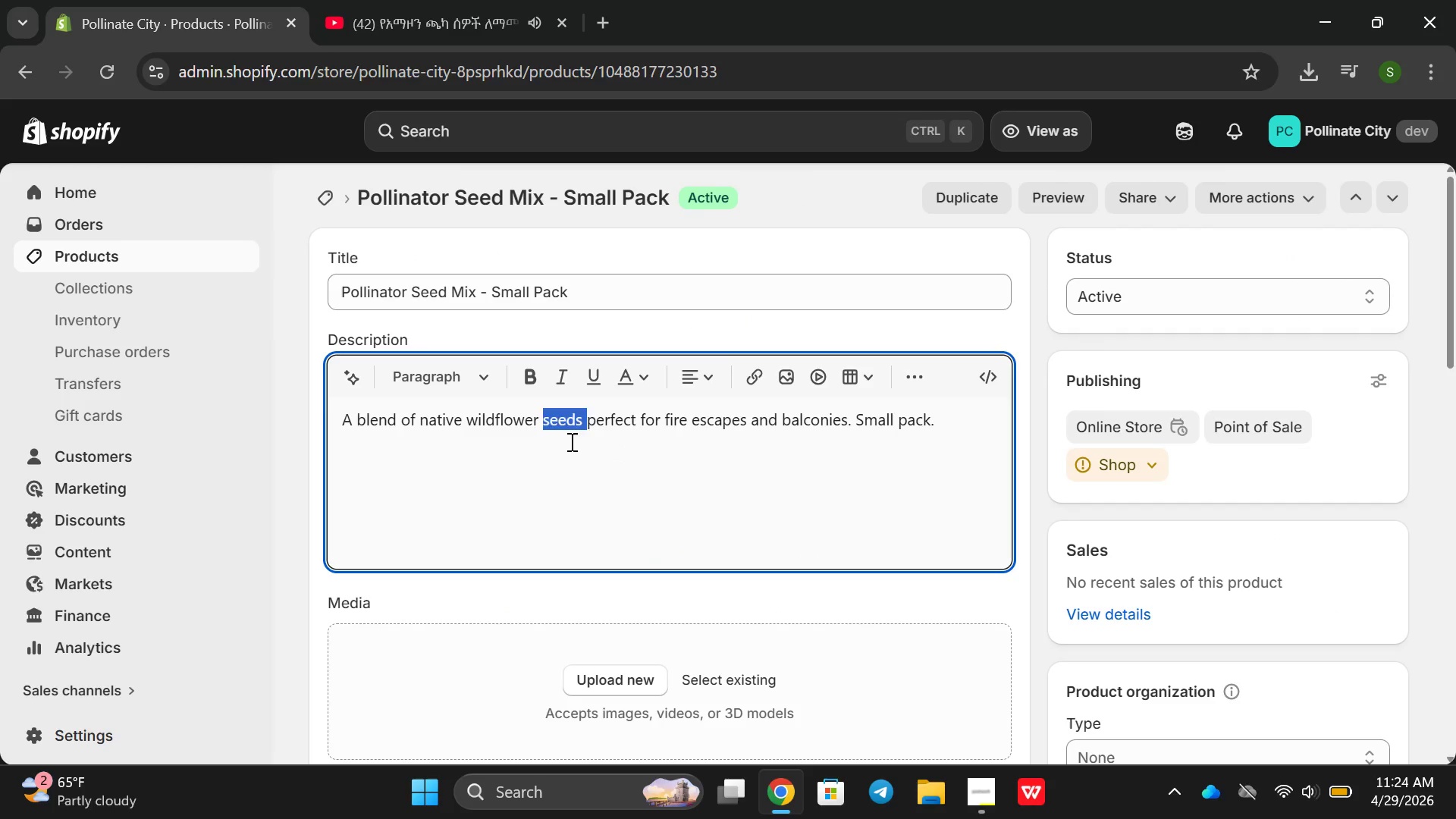 
triple_click([570, 442])
 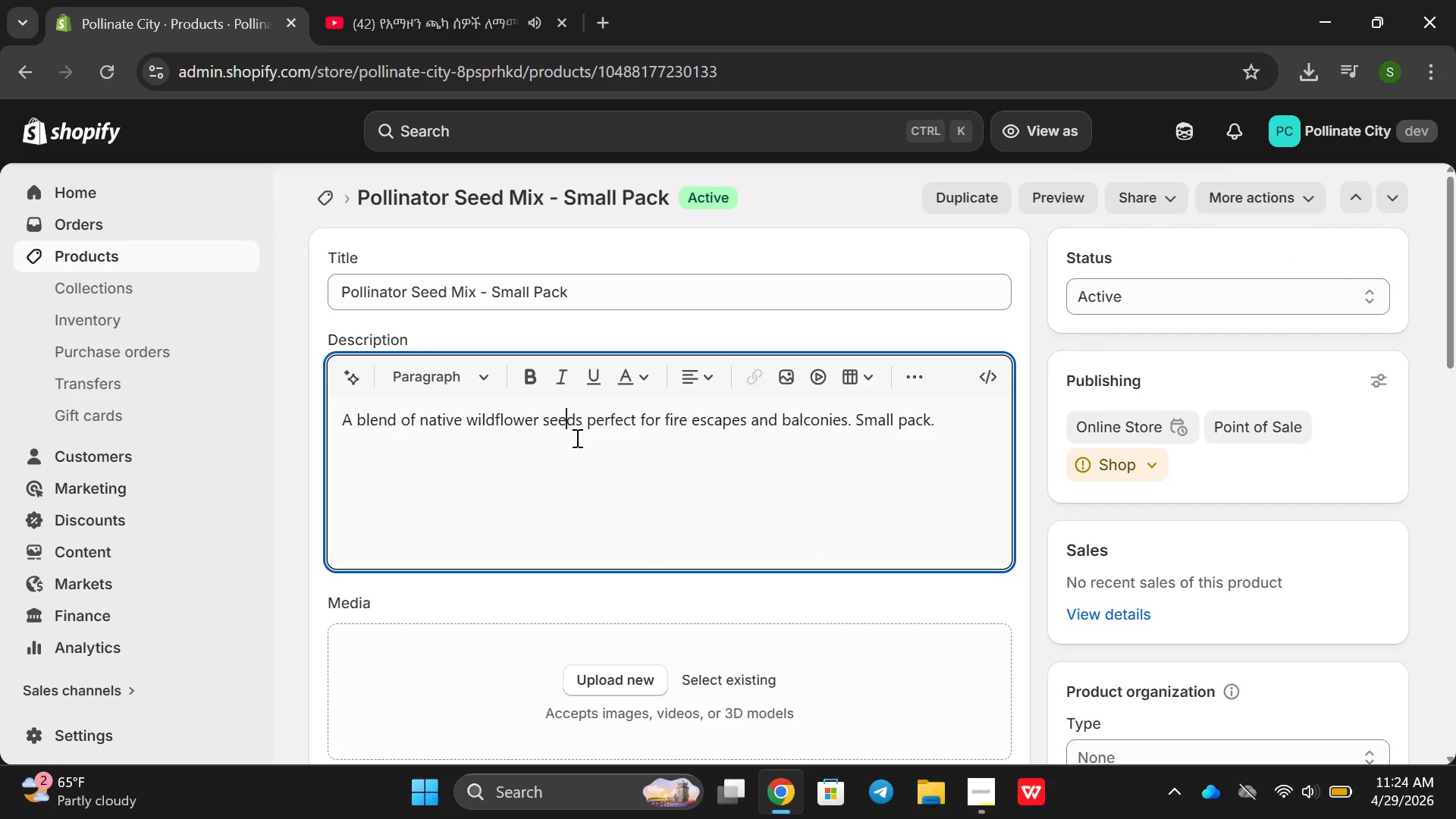 
triple_click([570, 441])
 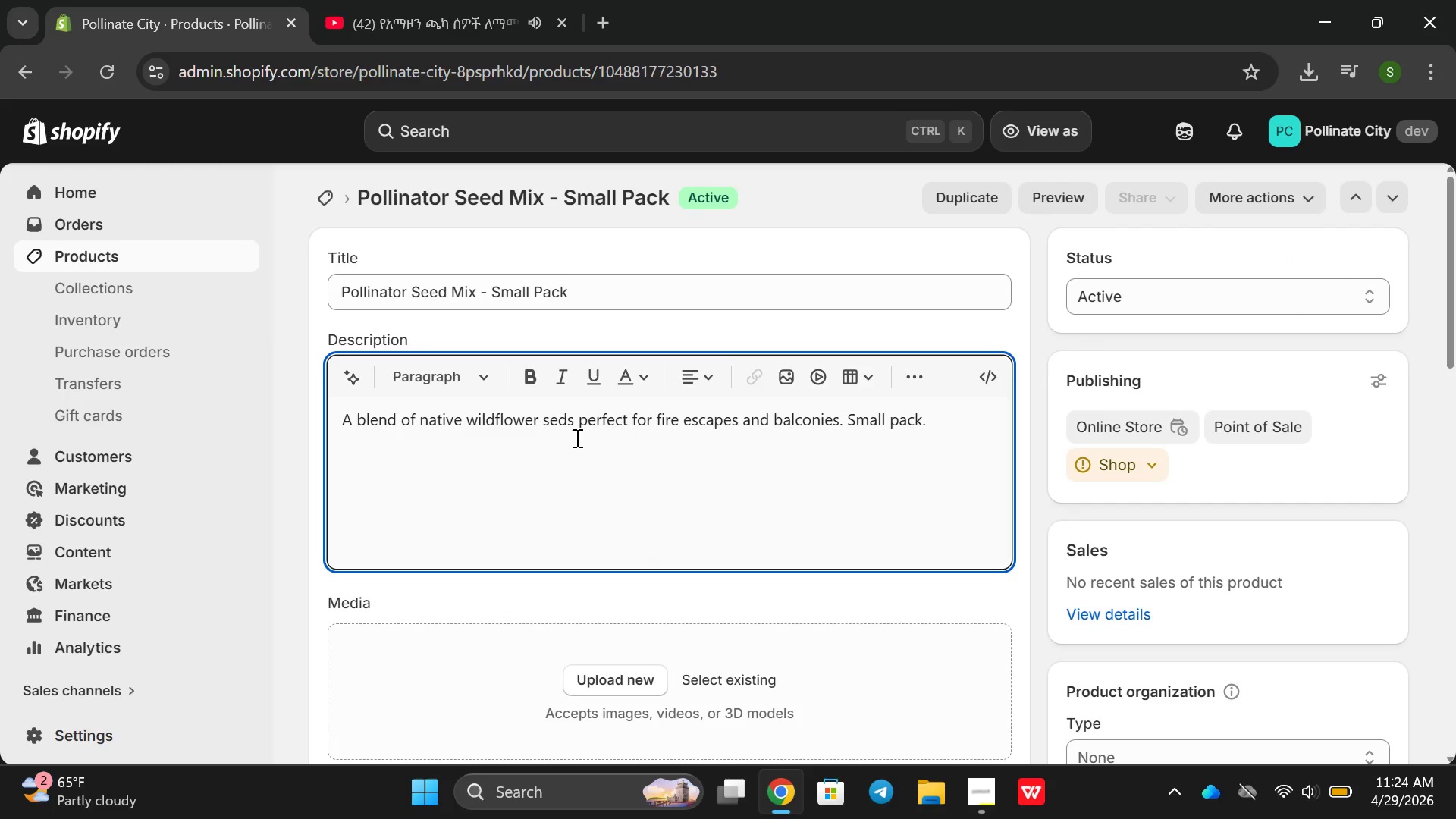 
key(Backspace)
 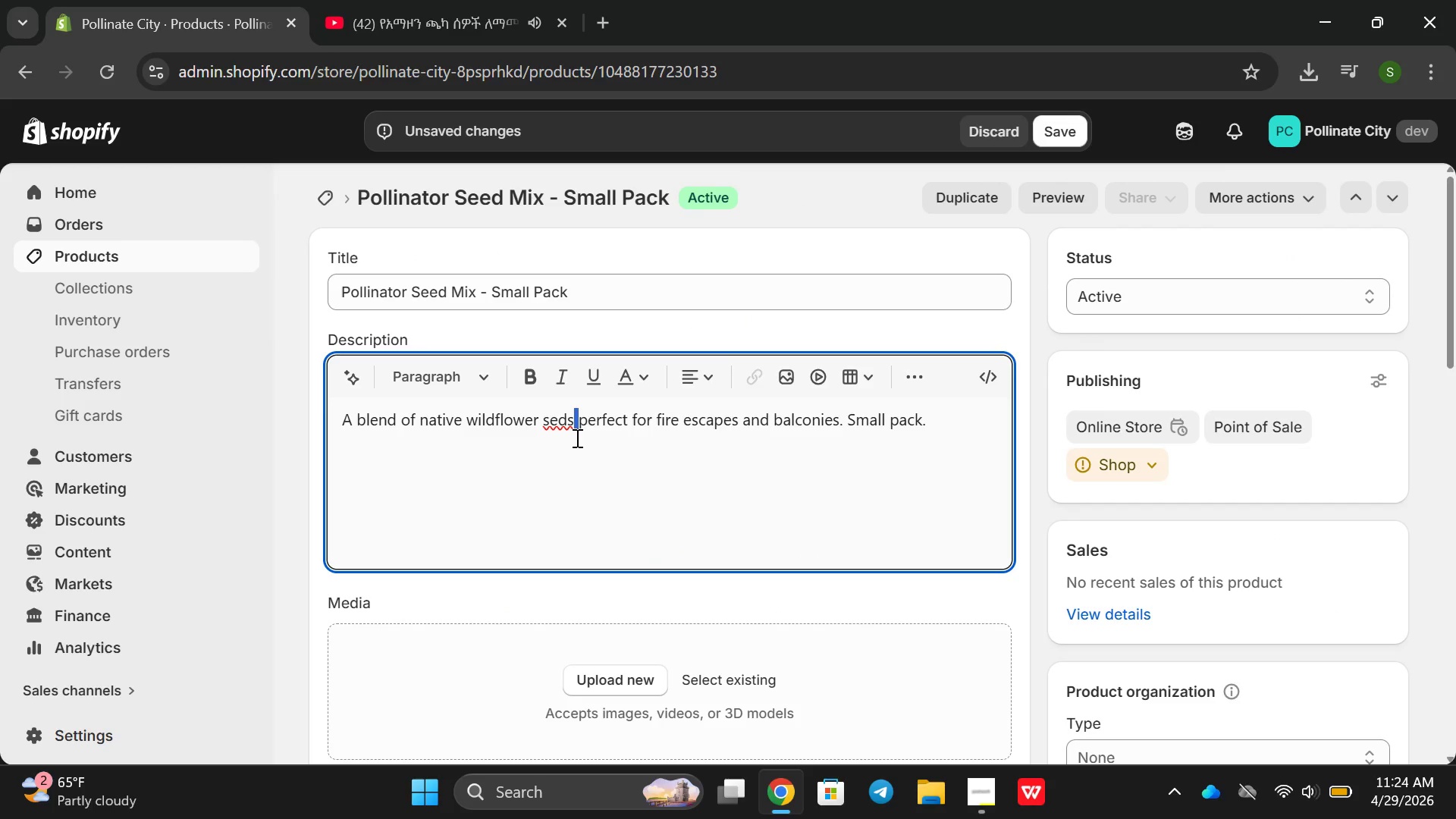 
double_click([576, 438])
 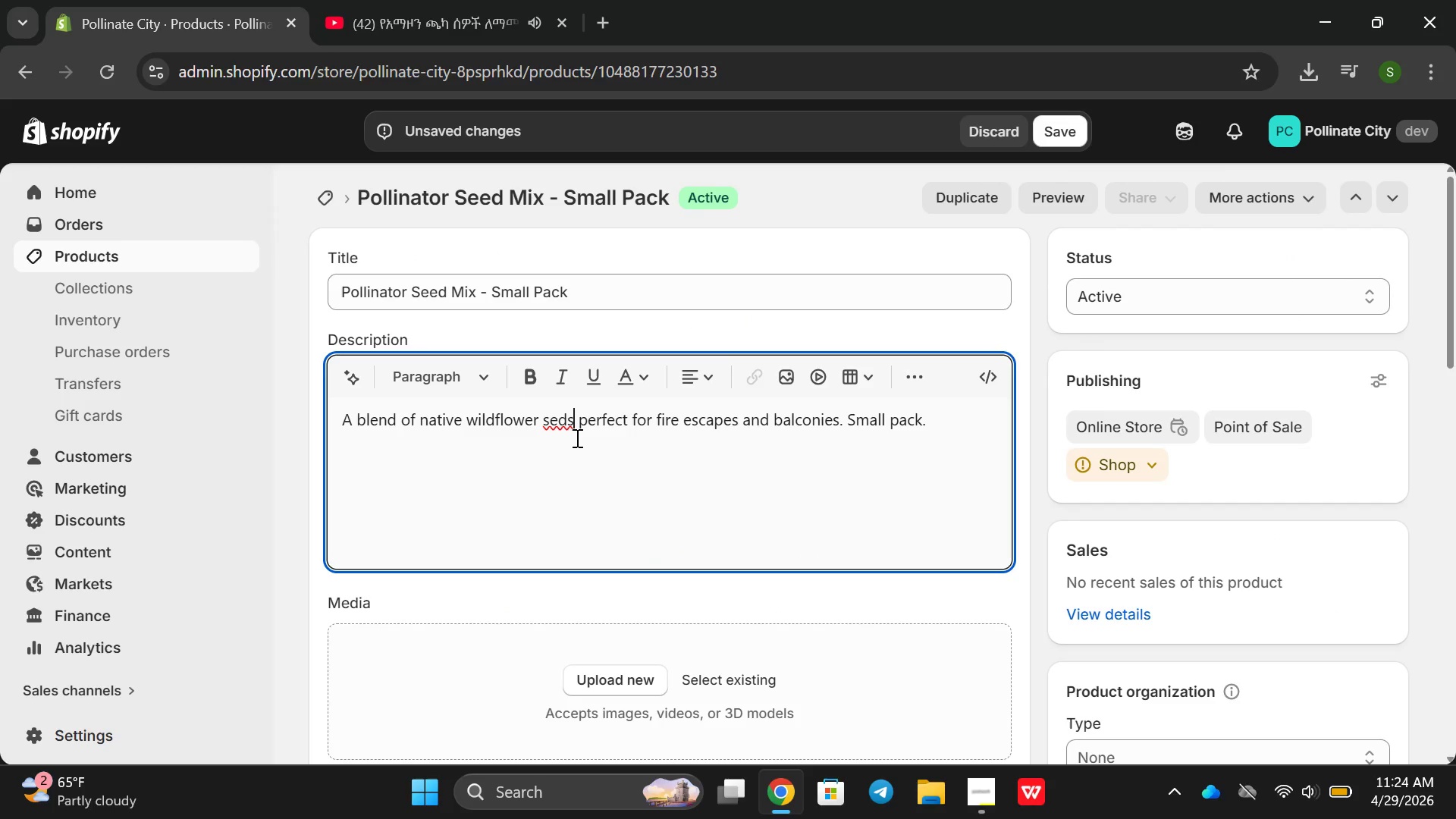 
triple_click([576, 438])
 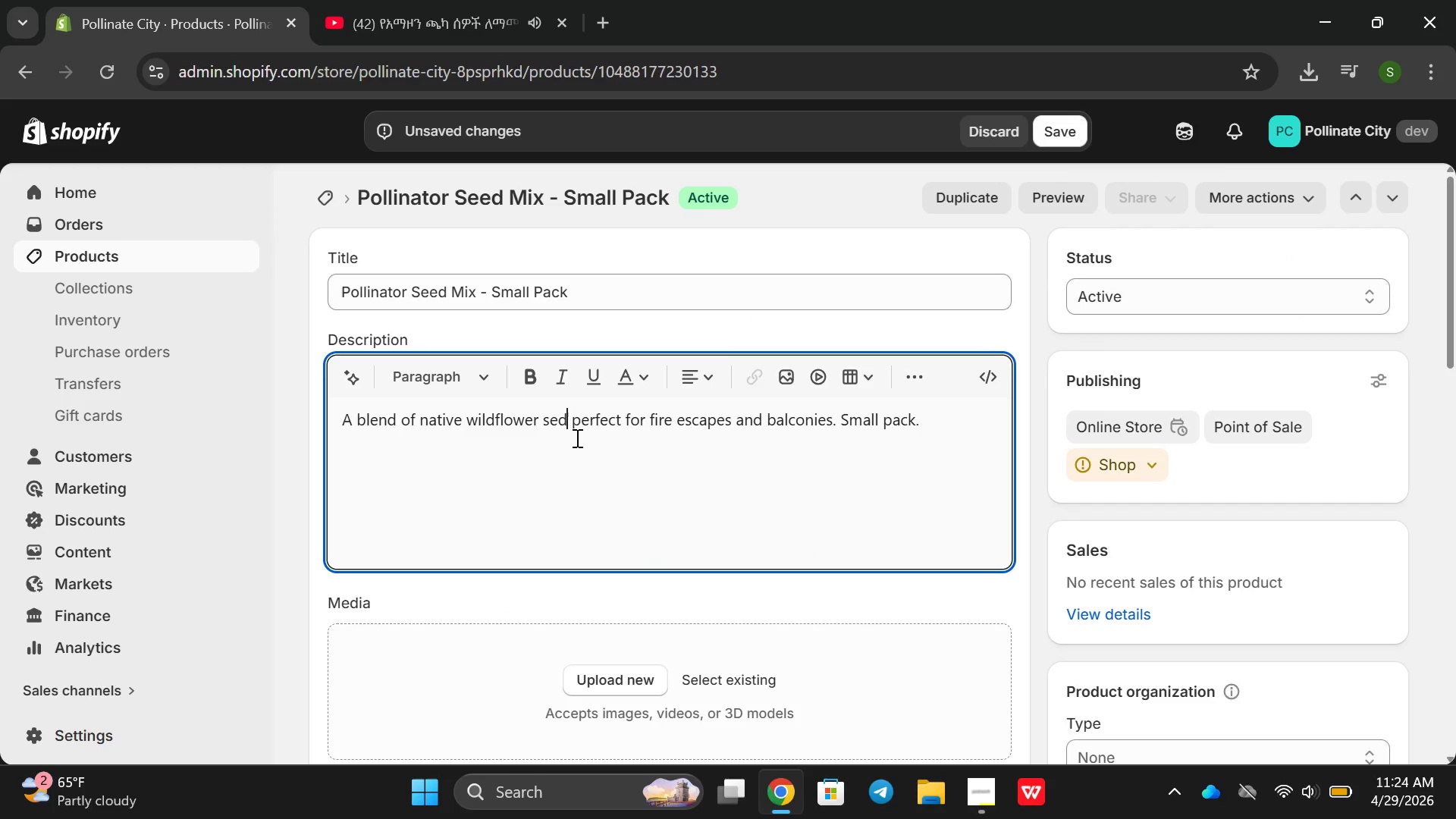 
triple_click([576, 438])
 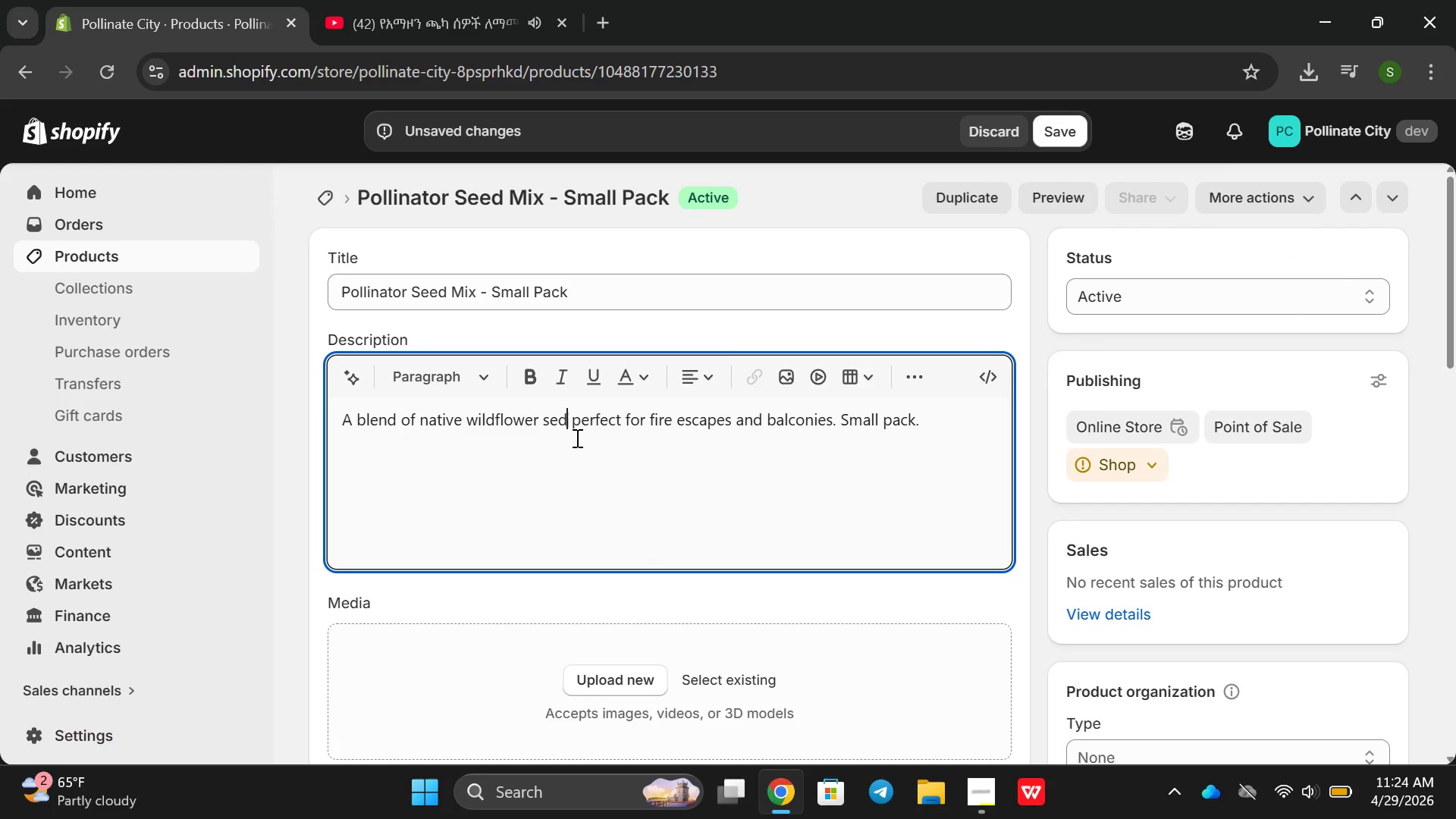 
key(Backspace)
 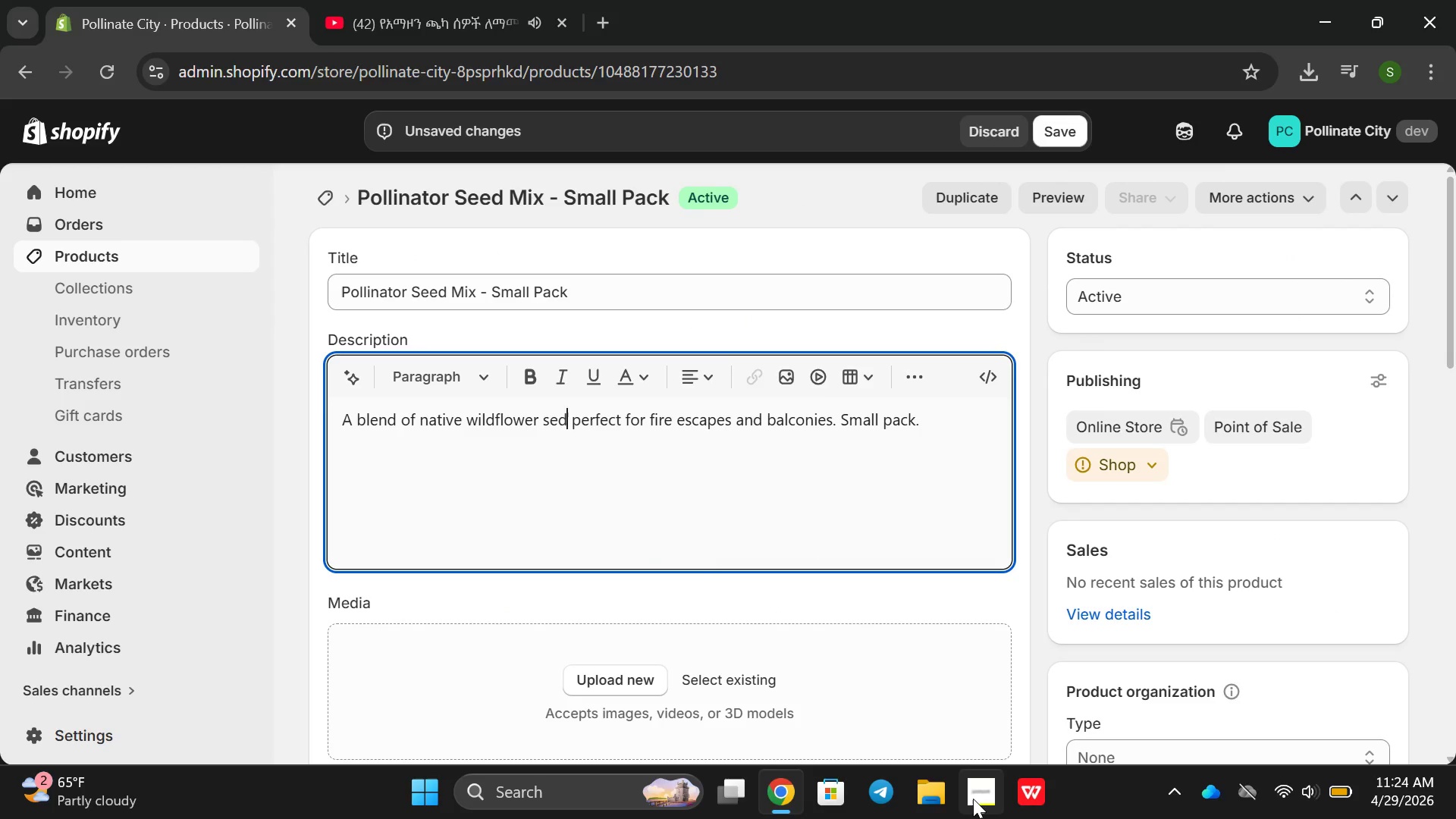 
left_click([973, 799])